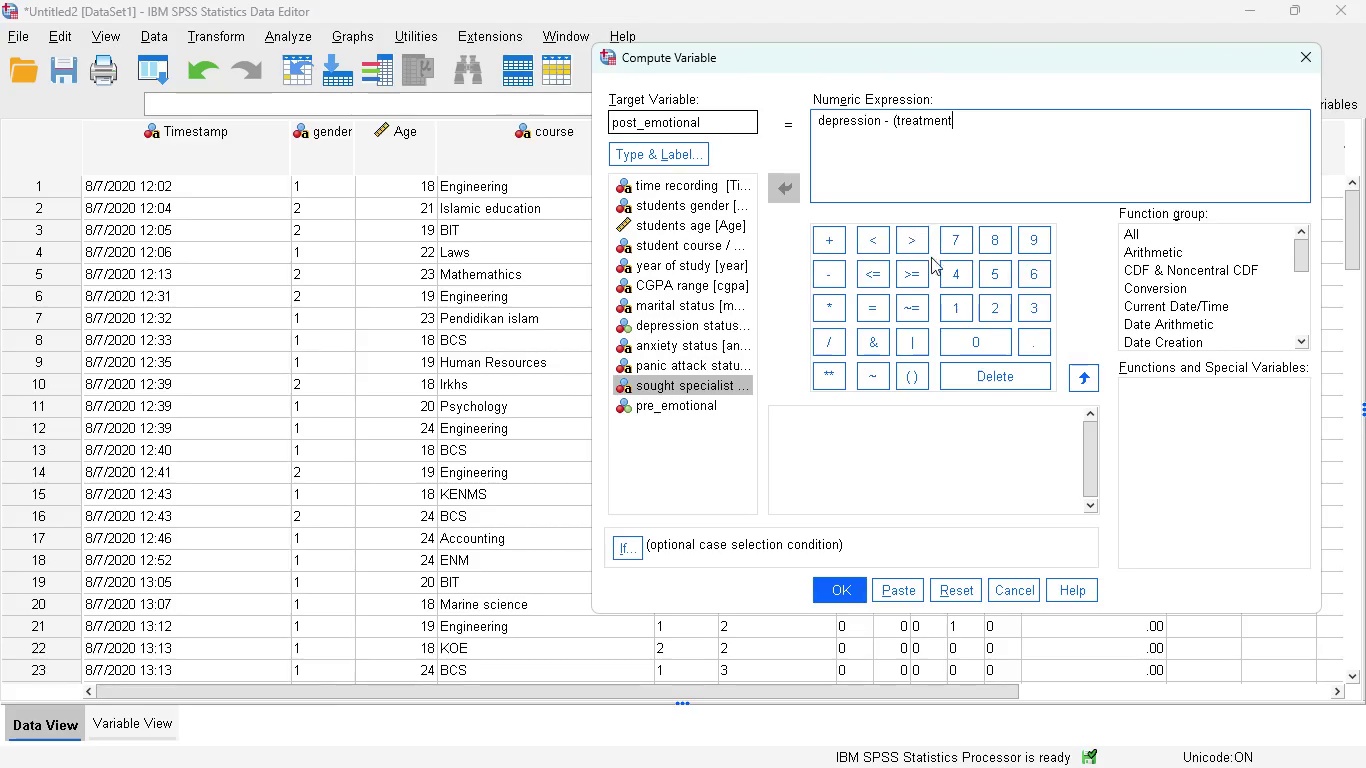 
key(Space)
 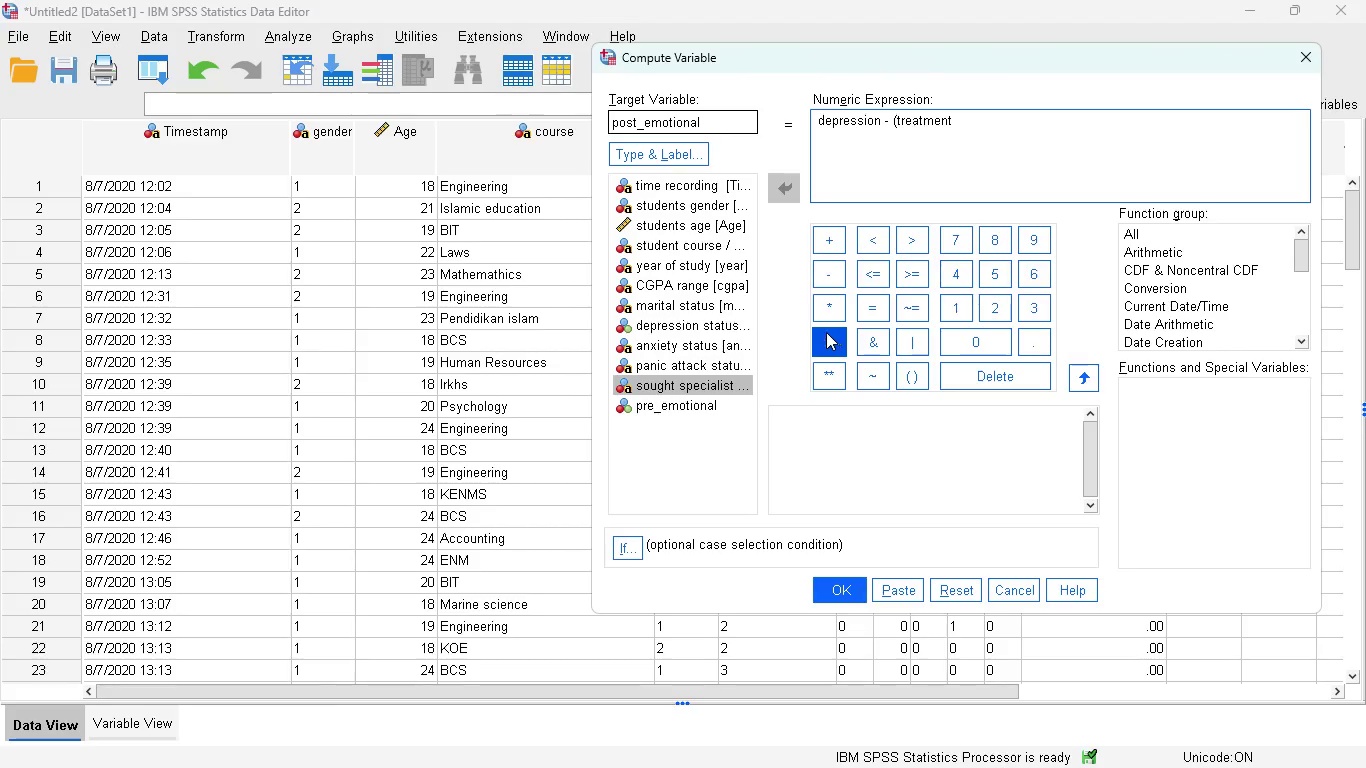 
left_click([827, 309])
 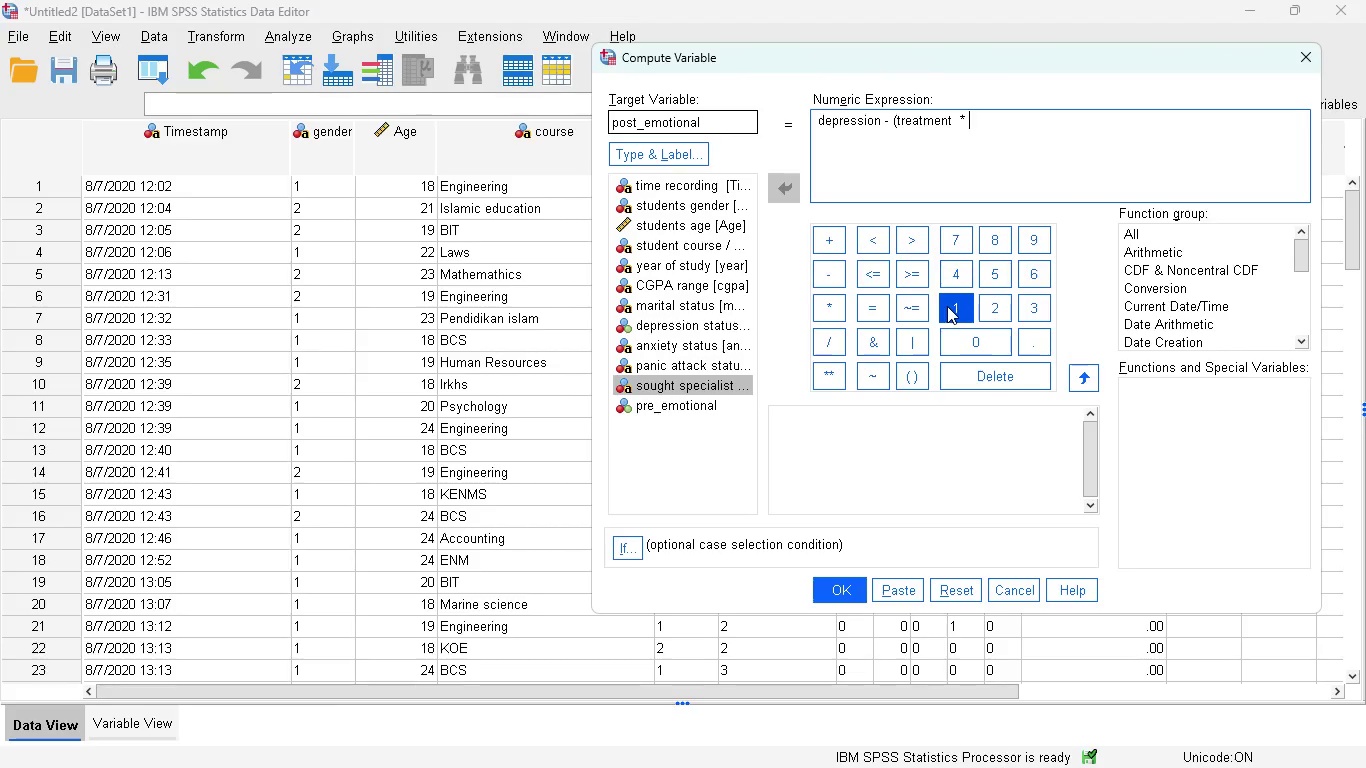 
key(Numpad0)
 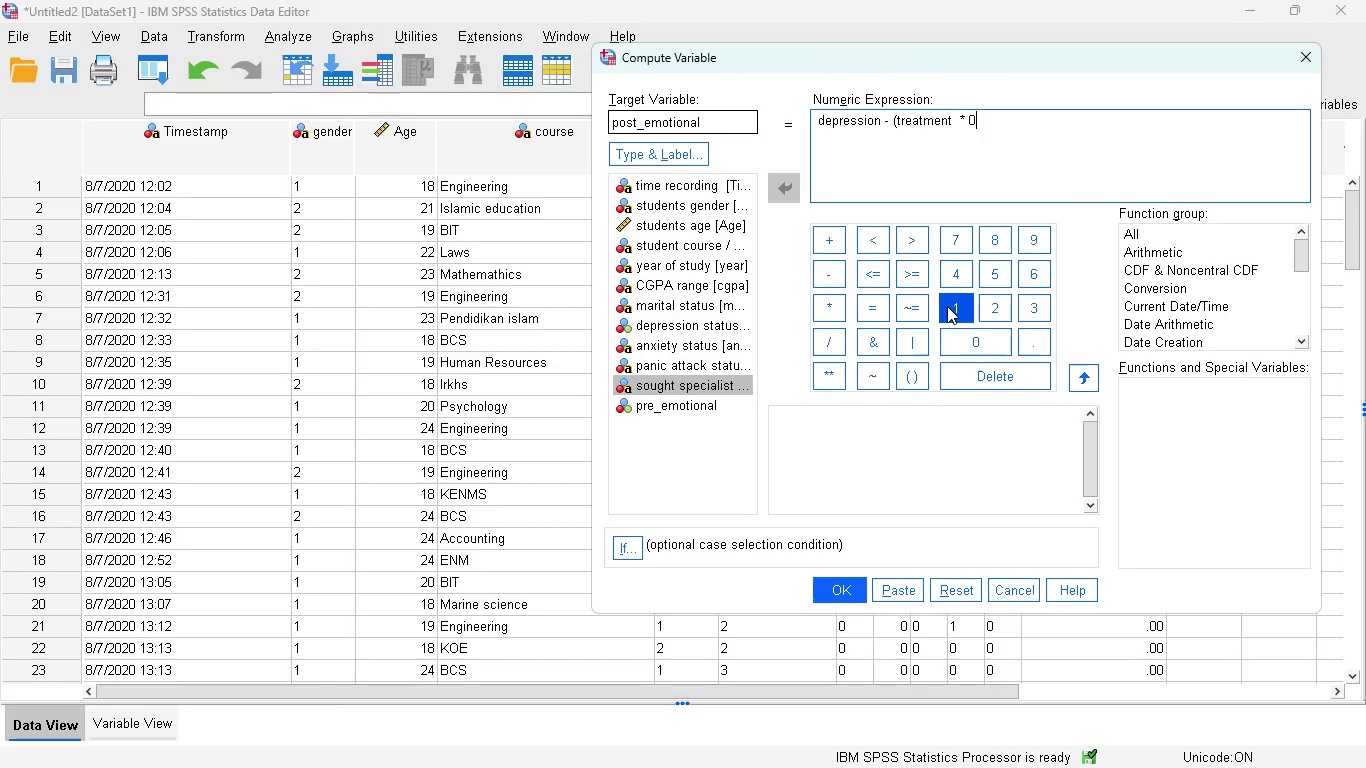 
key(NumpadDecimal)
 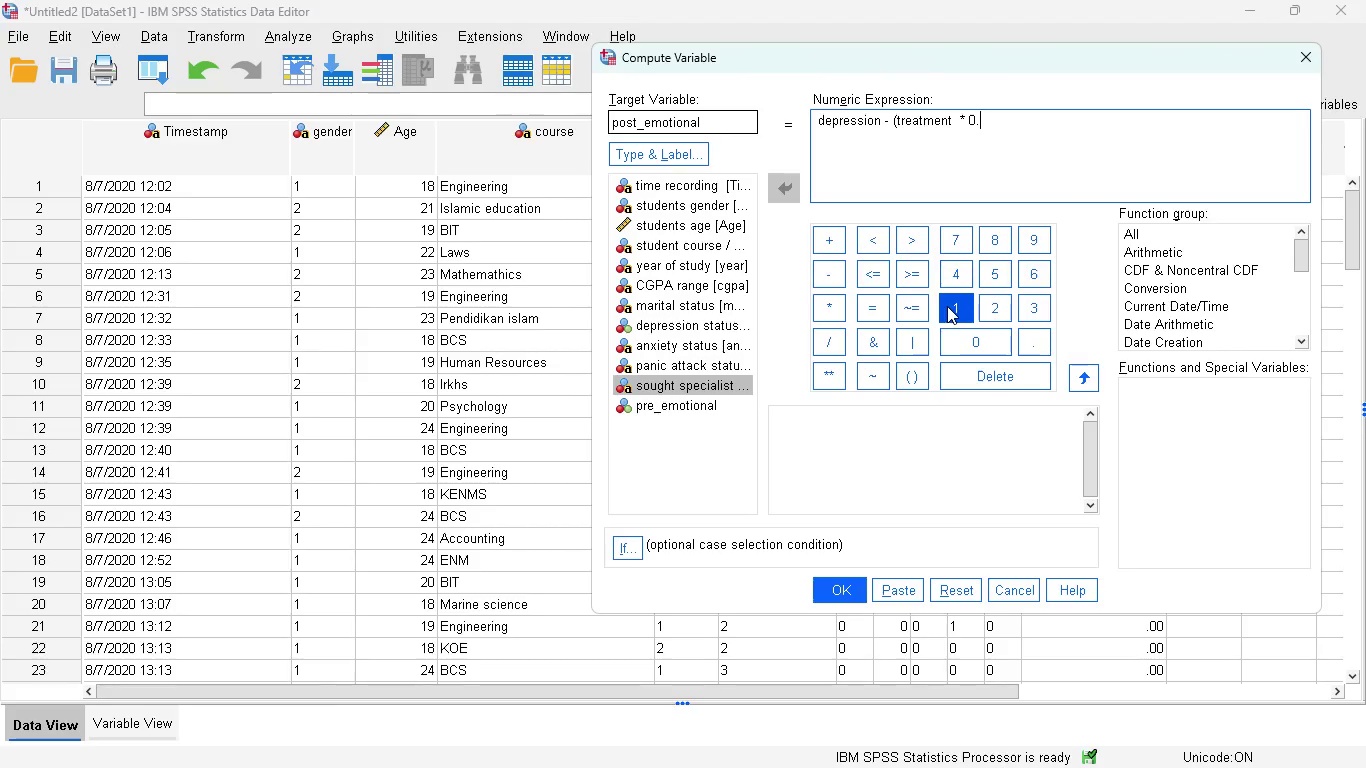 
key(Numpad5)
 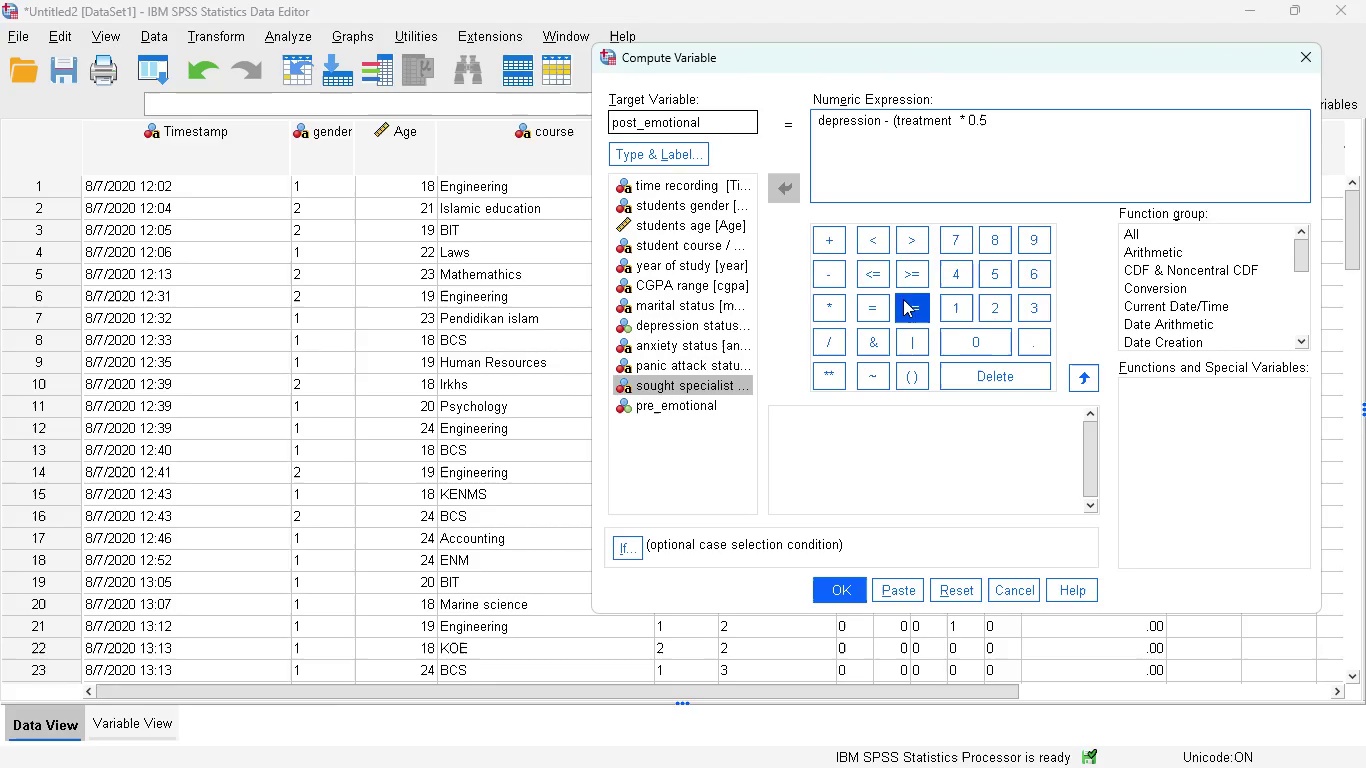 
key(Shift+0)
 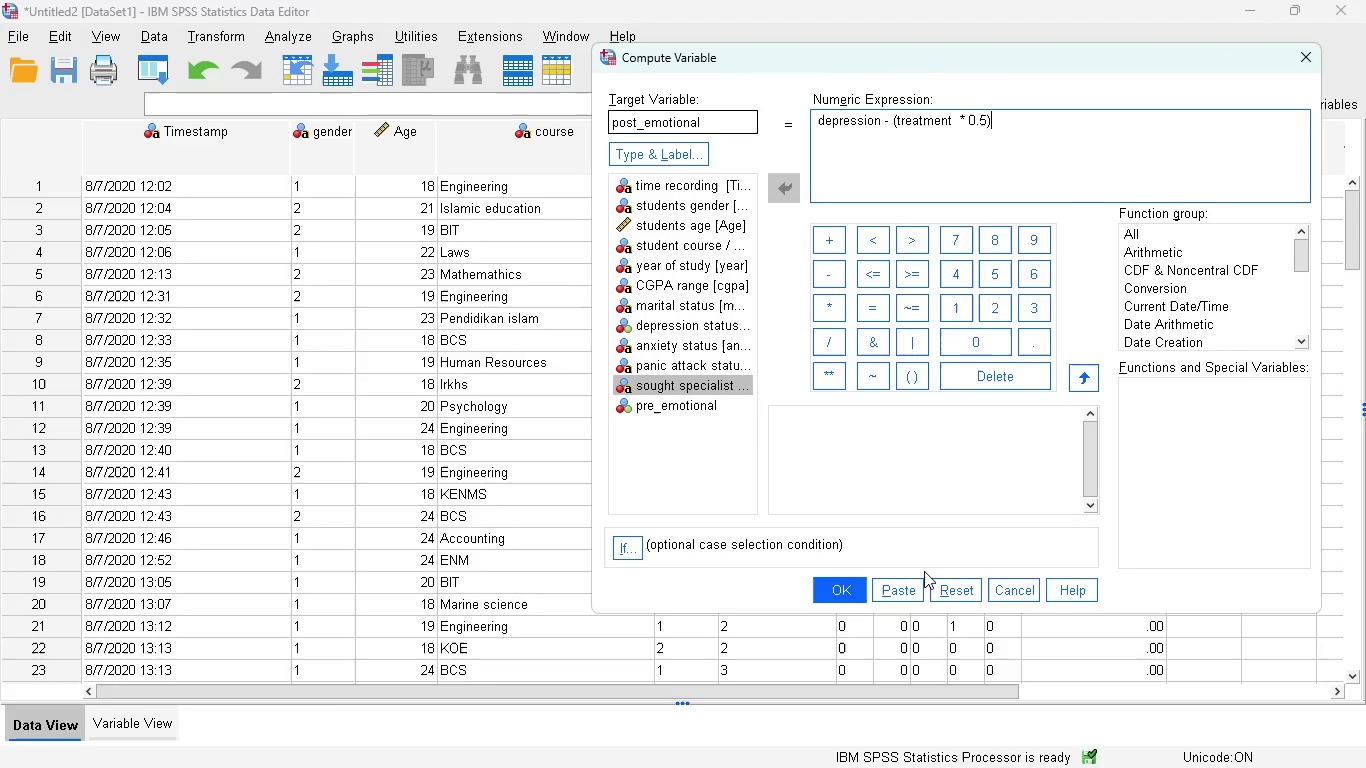 
left_click([903, 589])
 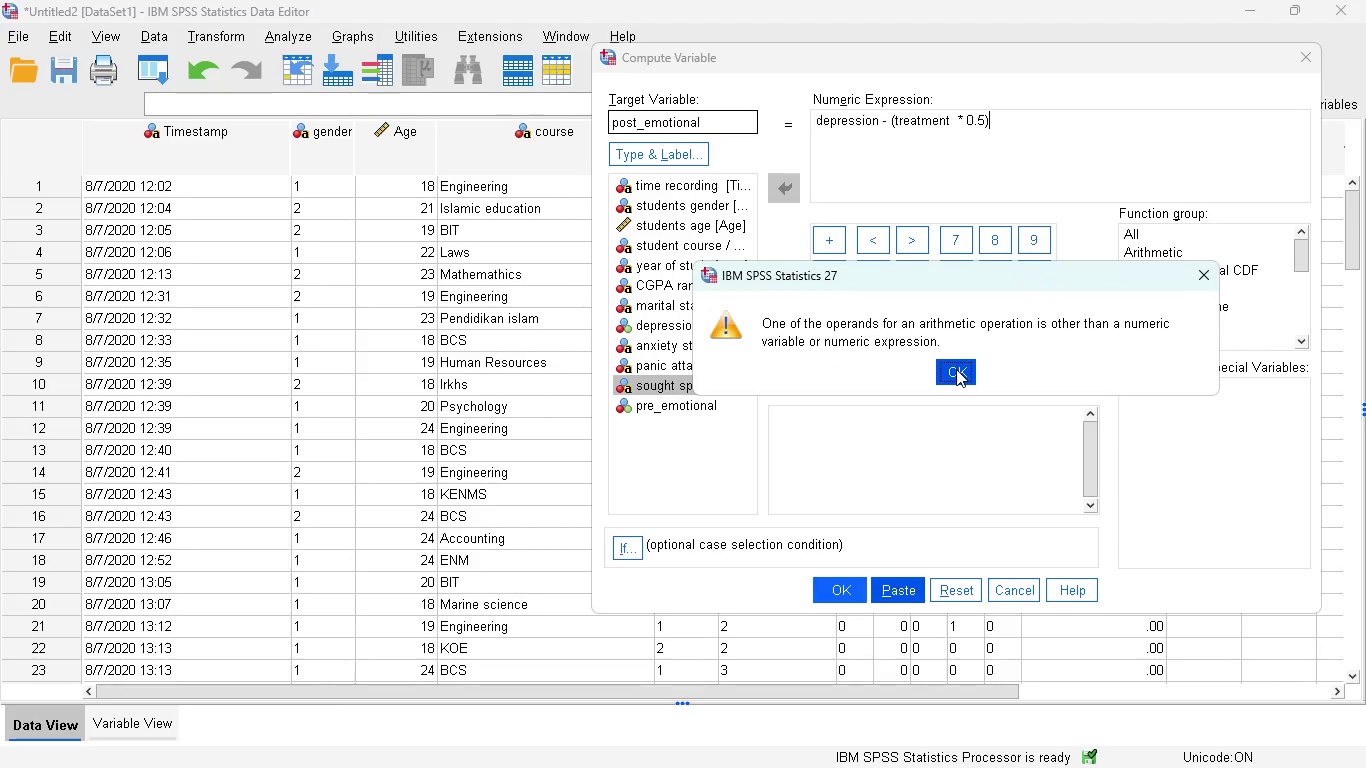 
left_click([956, 369])
 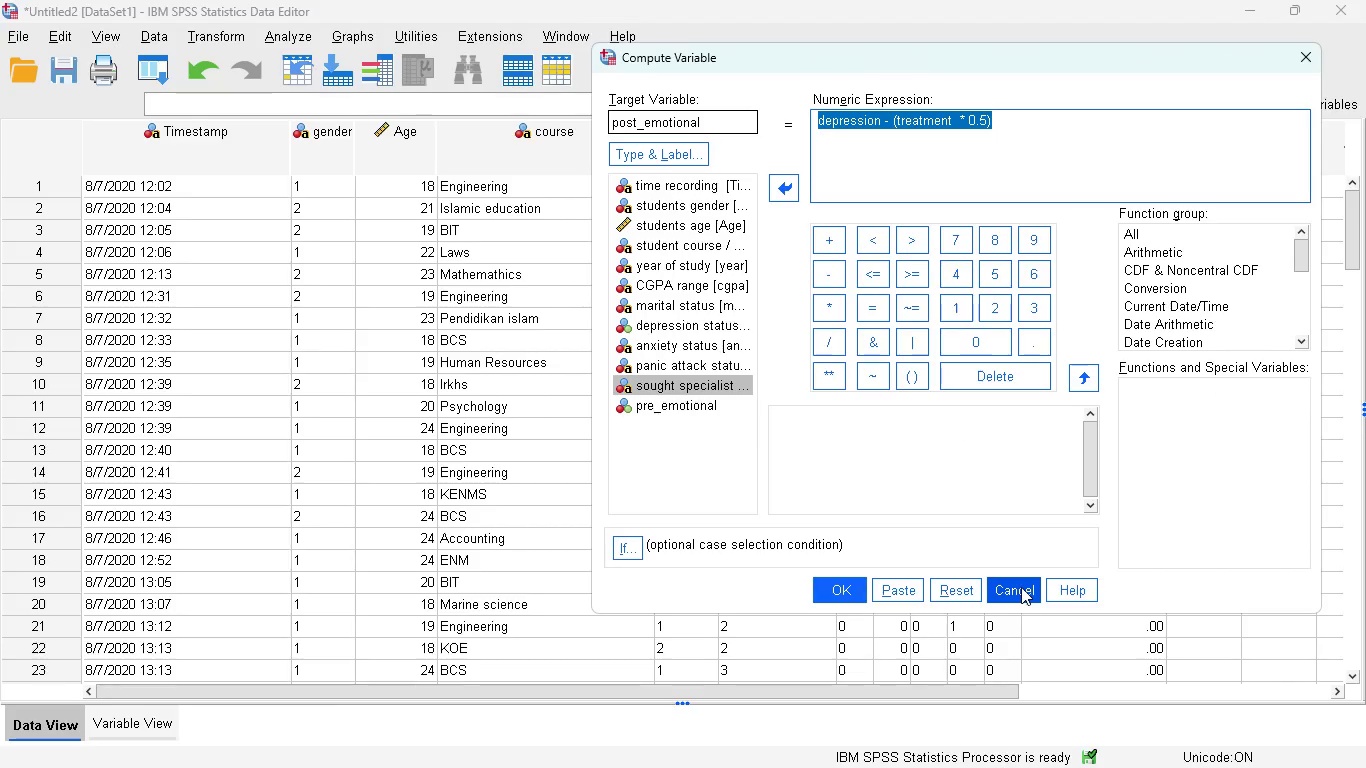 
left_click([1021, 587])
 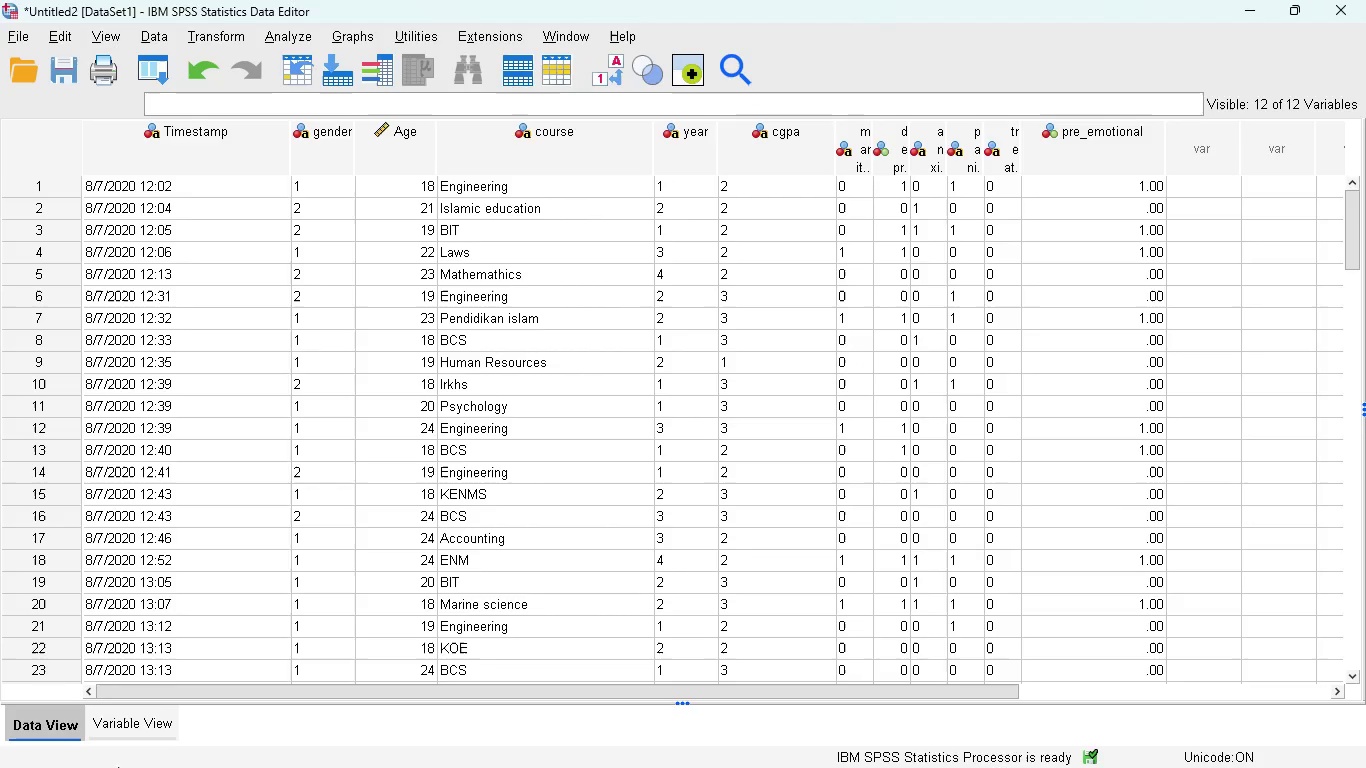 
left_click([122, 721])
 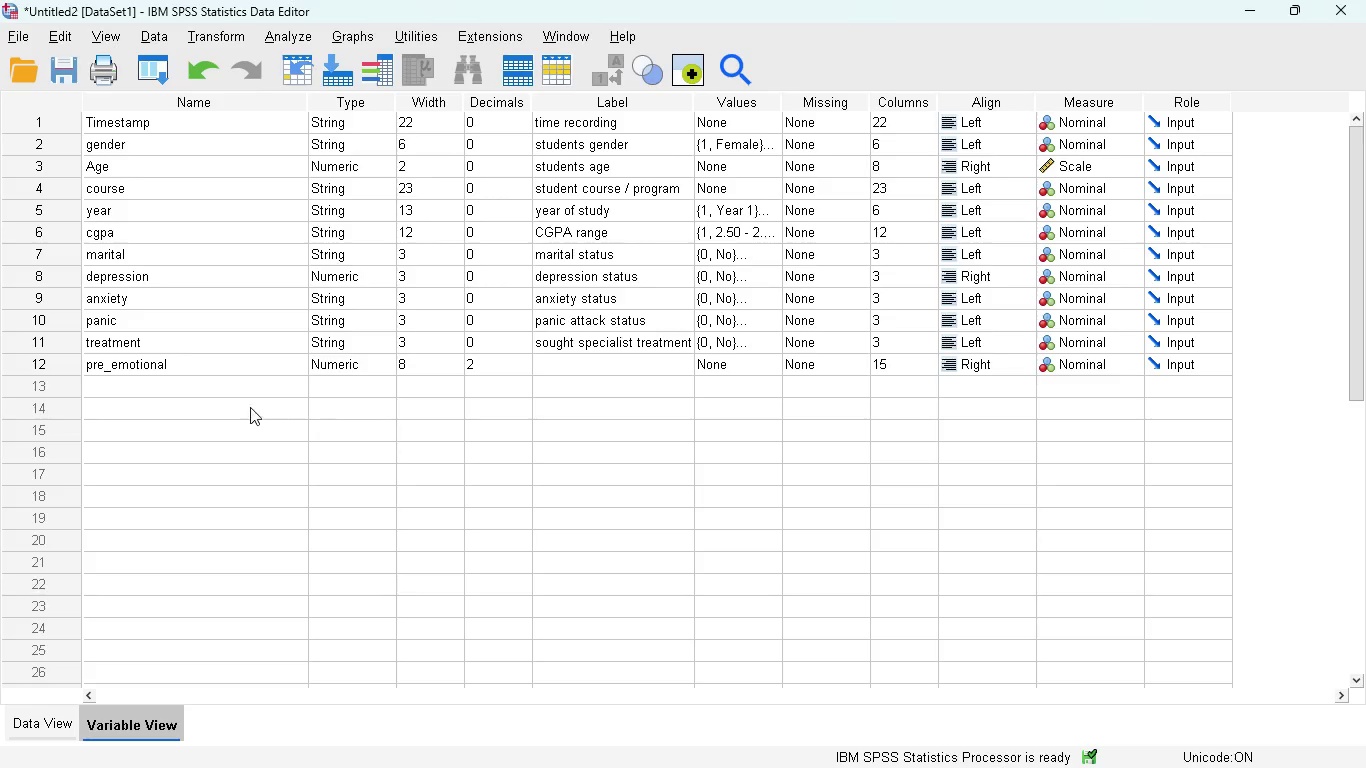 
left_click([349, 349])
 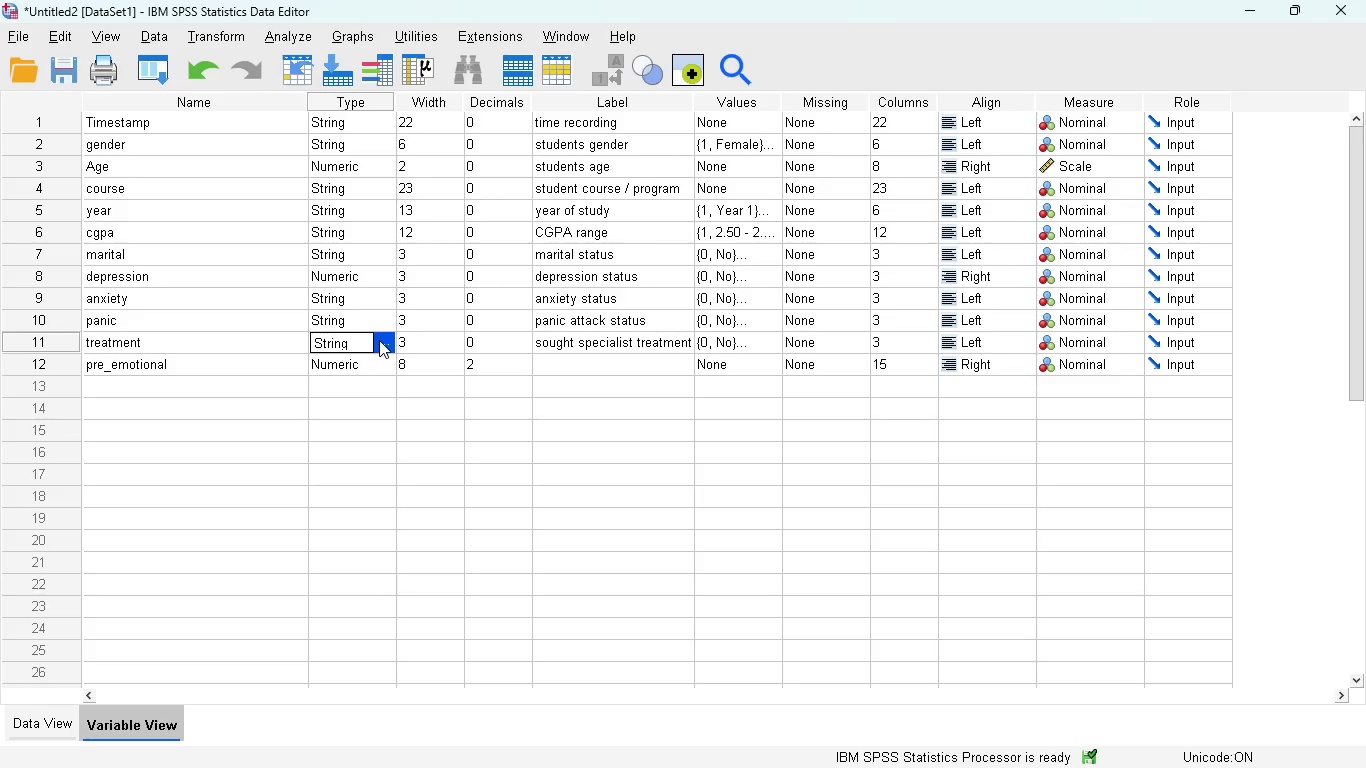 
left_click([379, 340])
 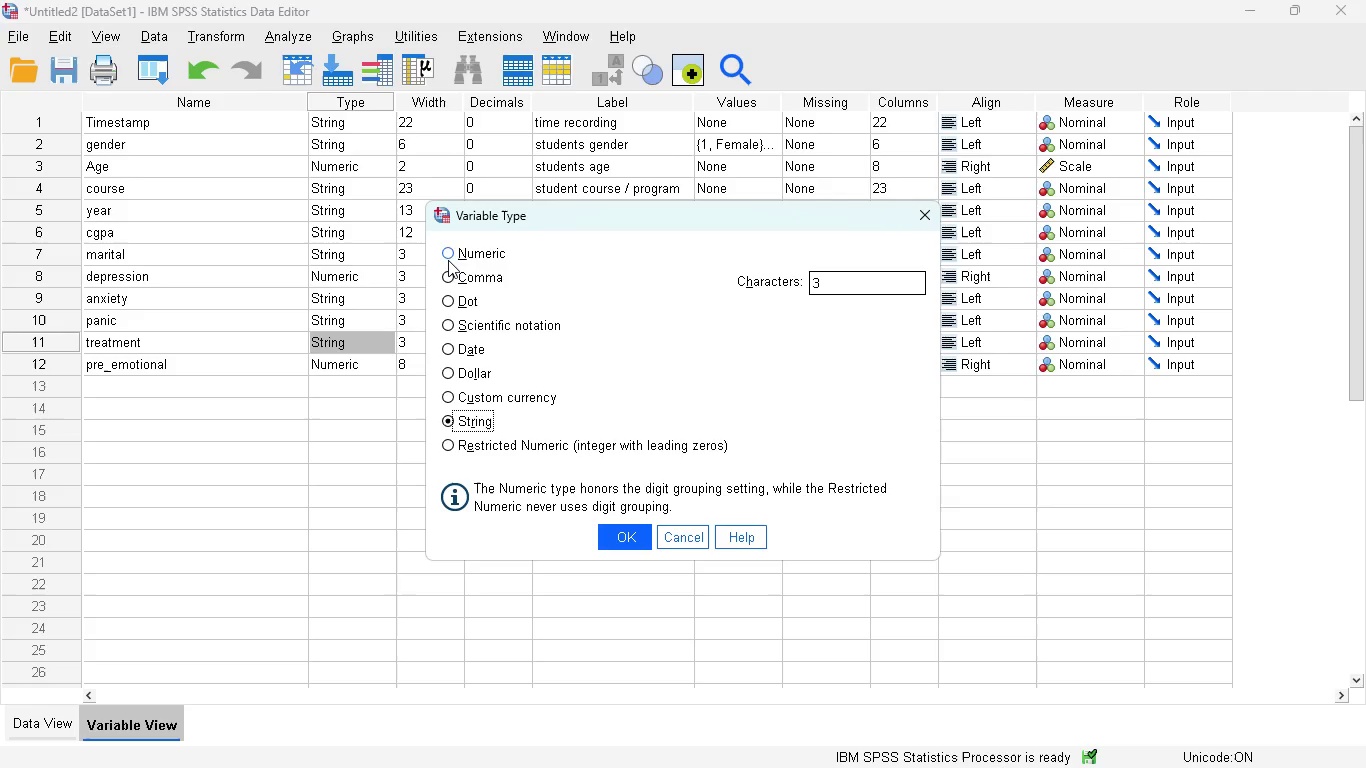 
left_click([446, 255])
 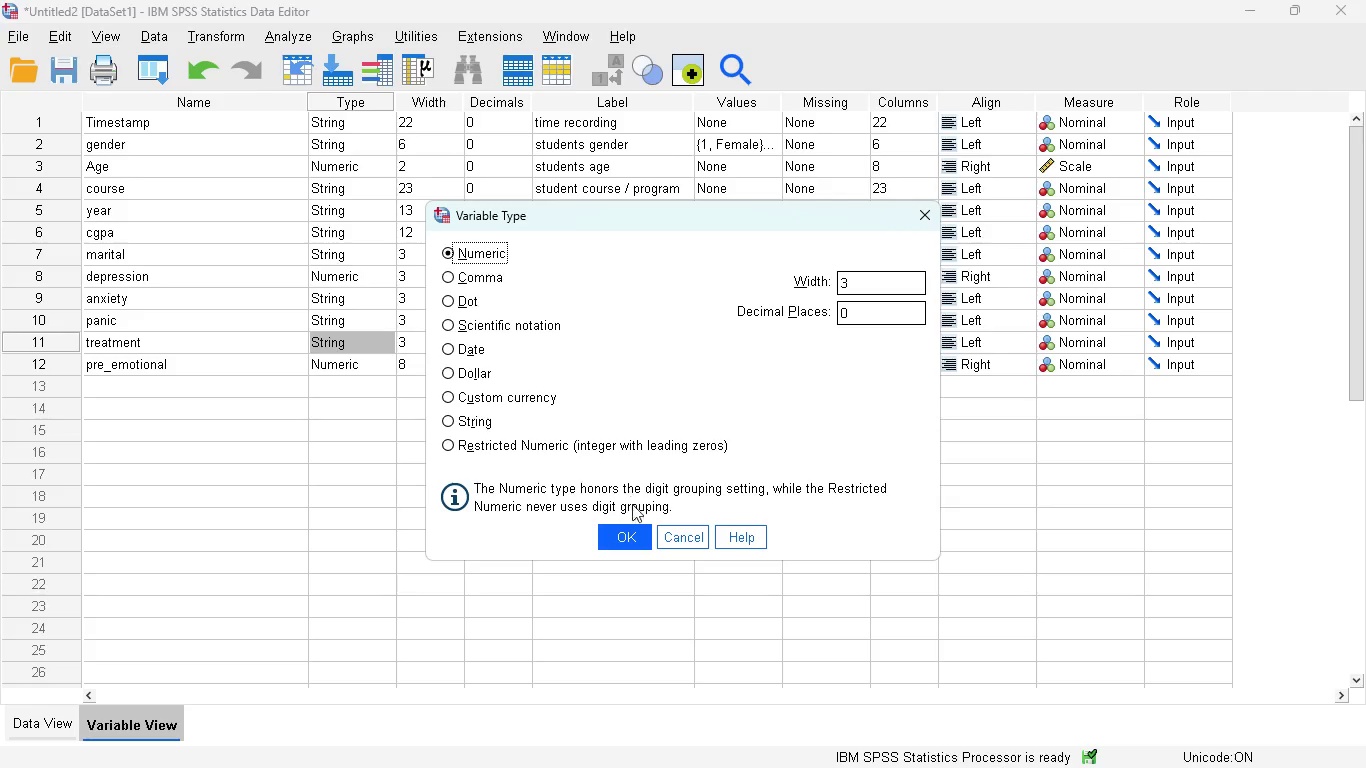 
left_click([628, 527])
 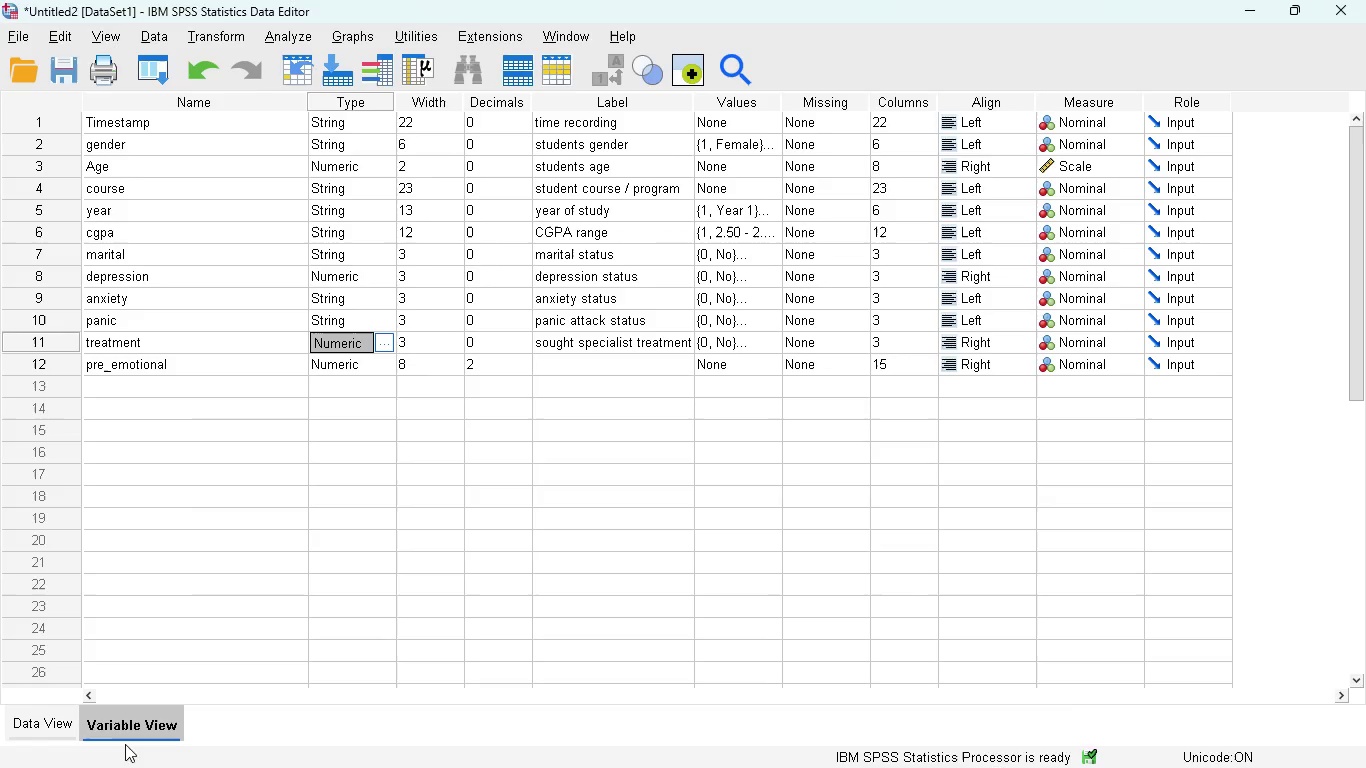 
left_click([31, 733])
 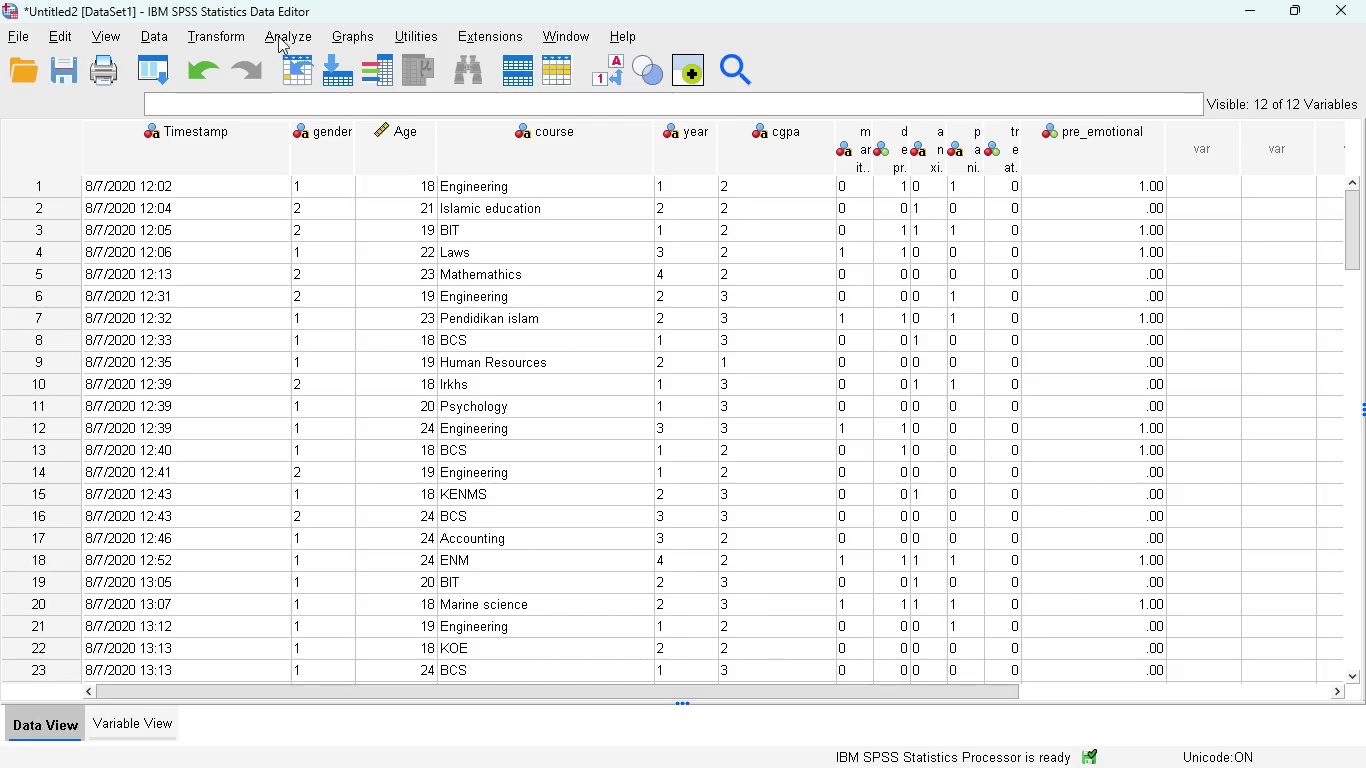 
left_click([235, 36])
 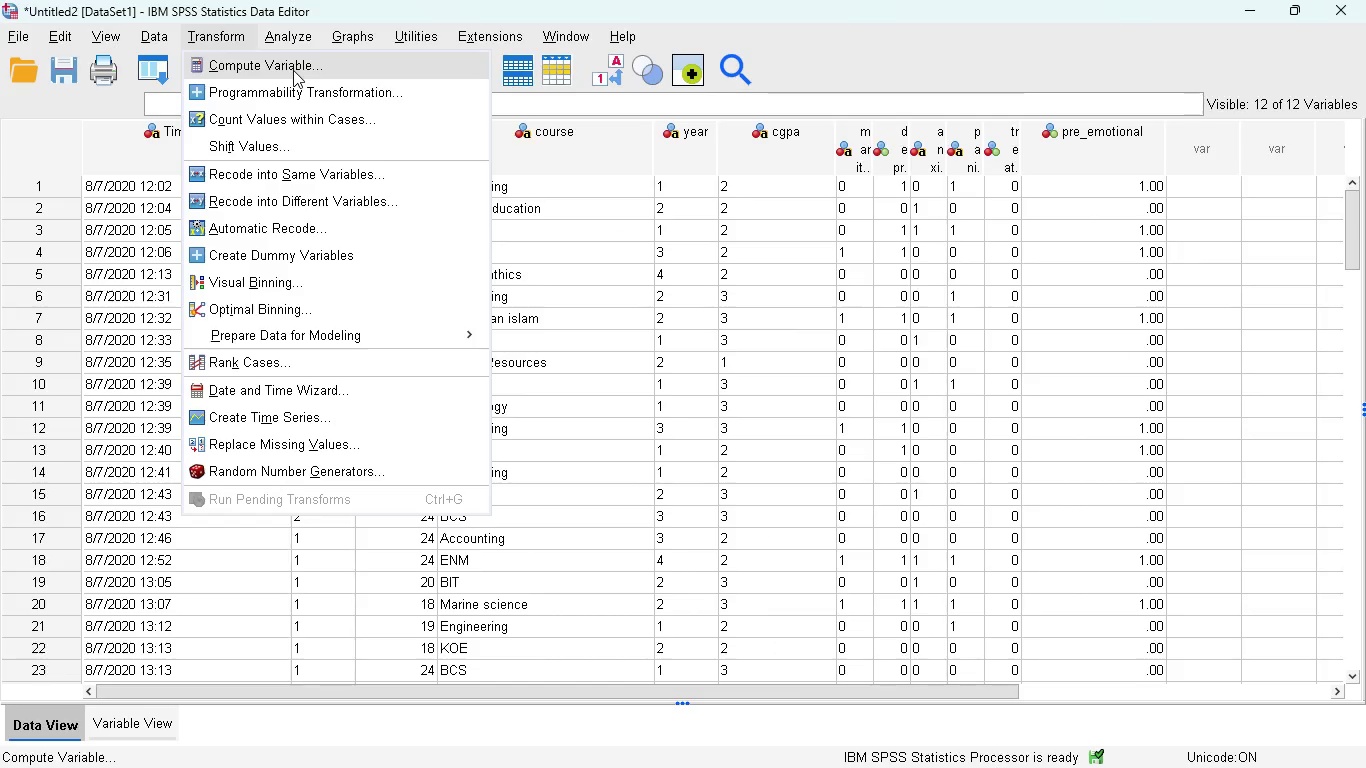 
left_click([293, 70])
 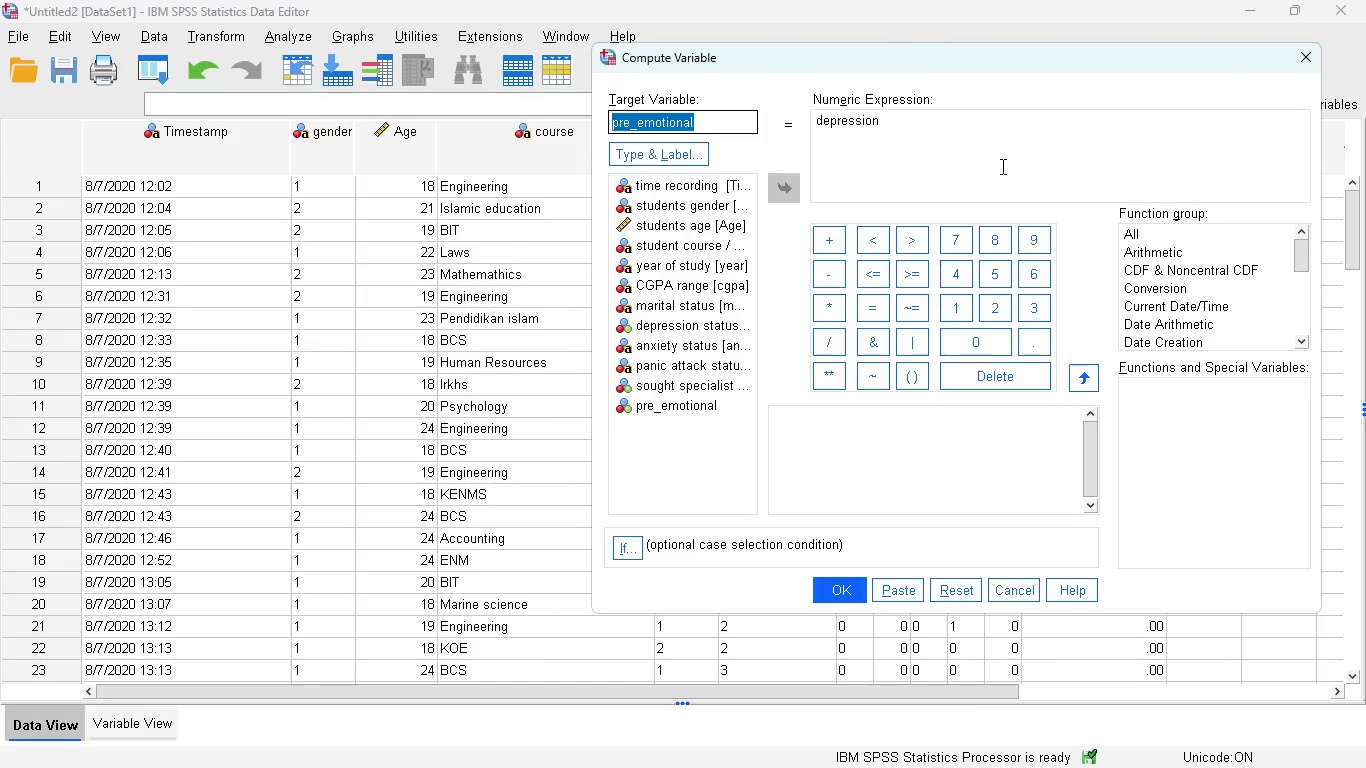 
left_click([931, 145])
 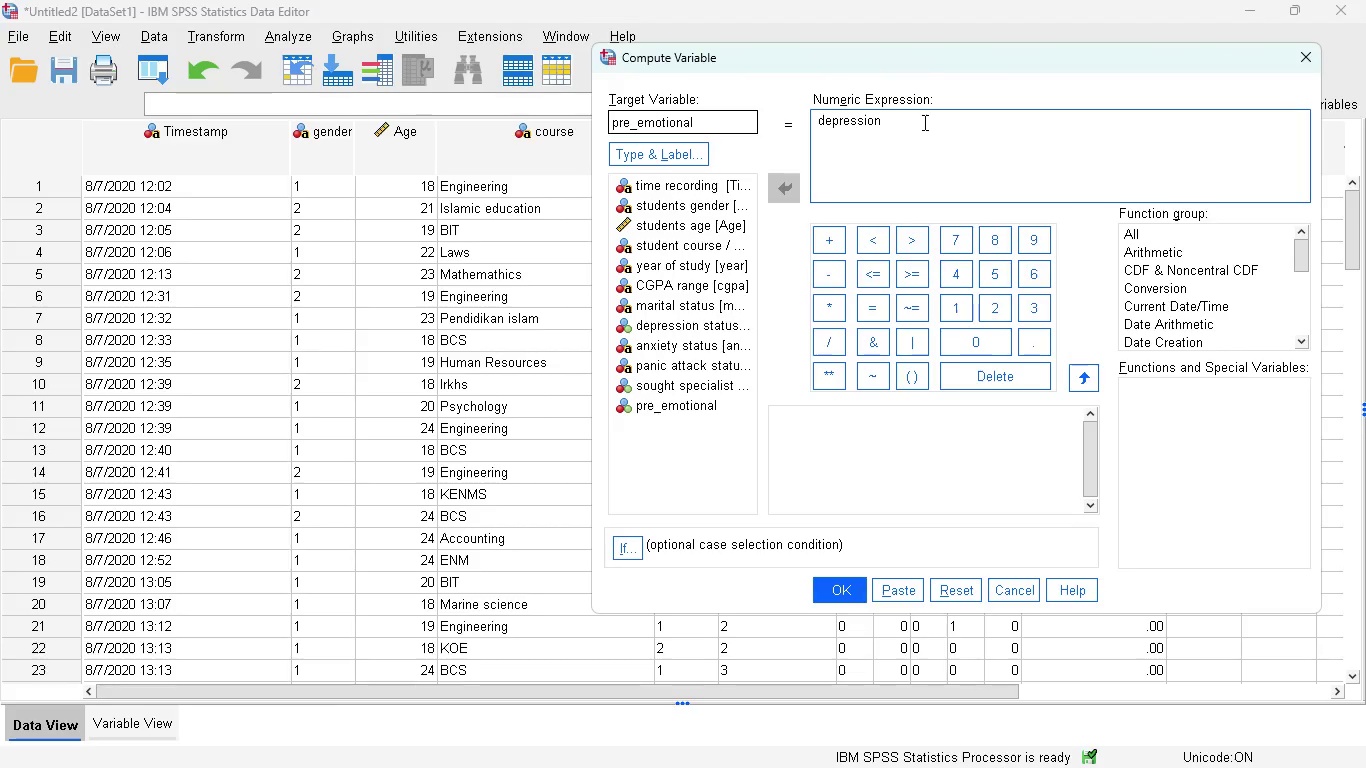 
key(Space)
 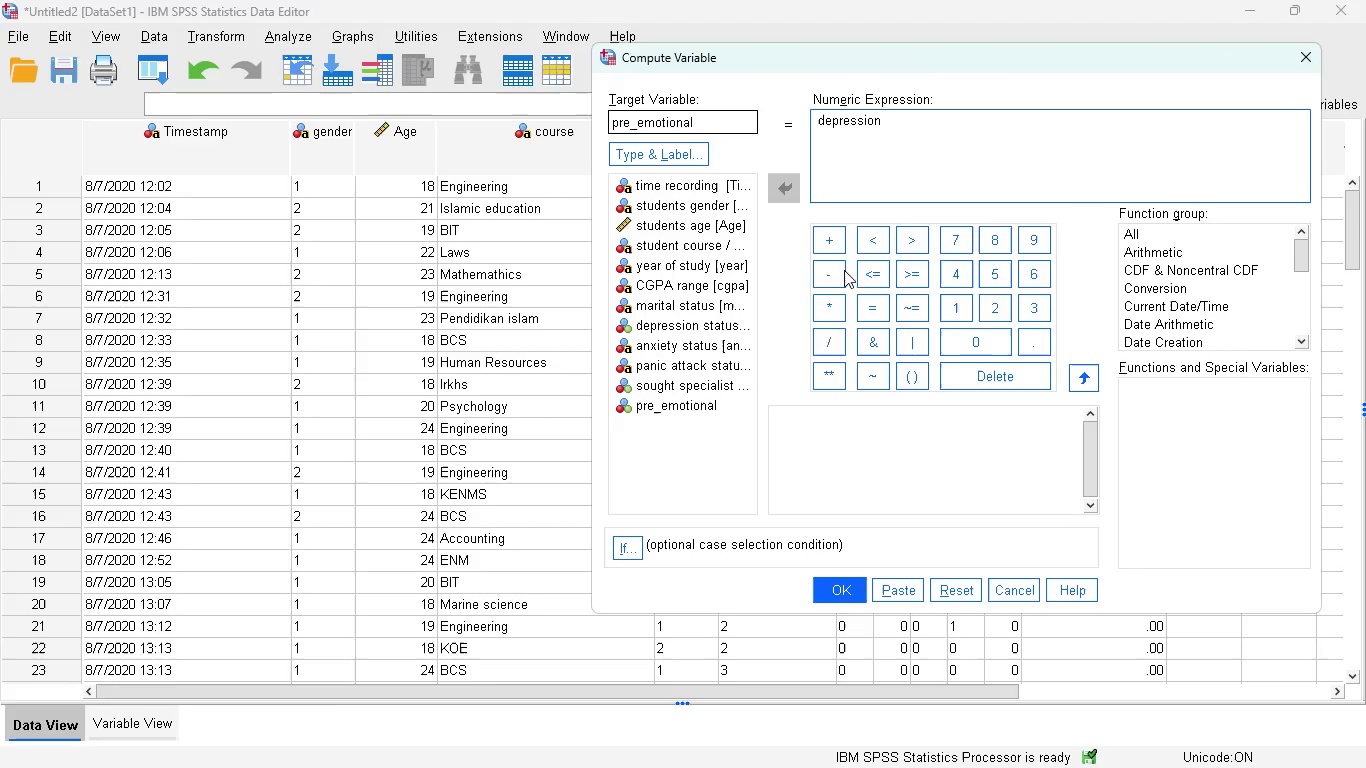 
left_click([825, 274])
 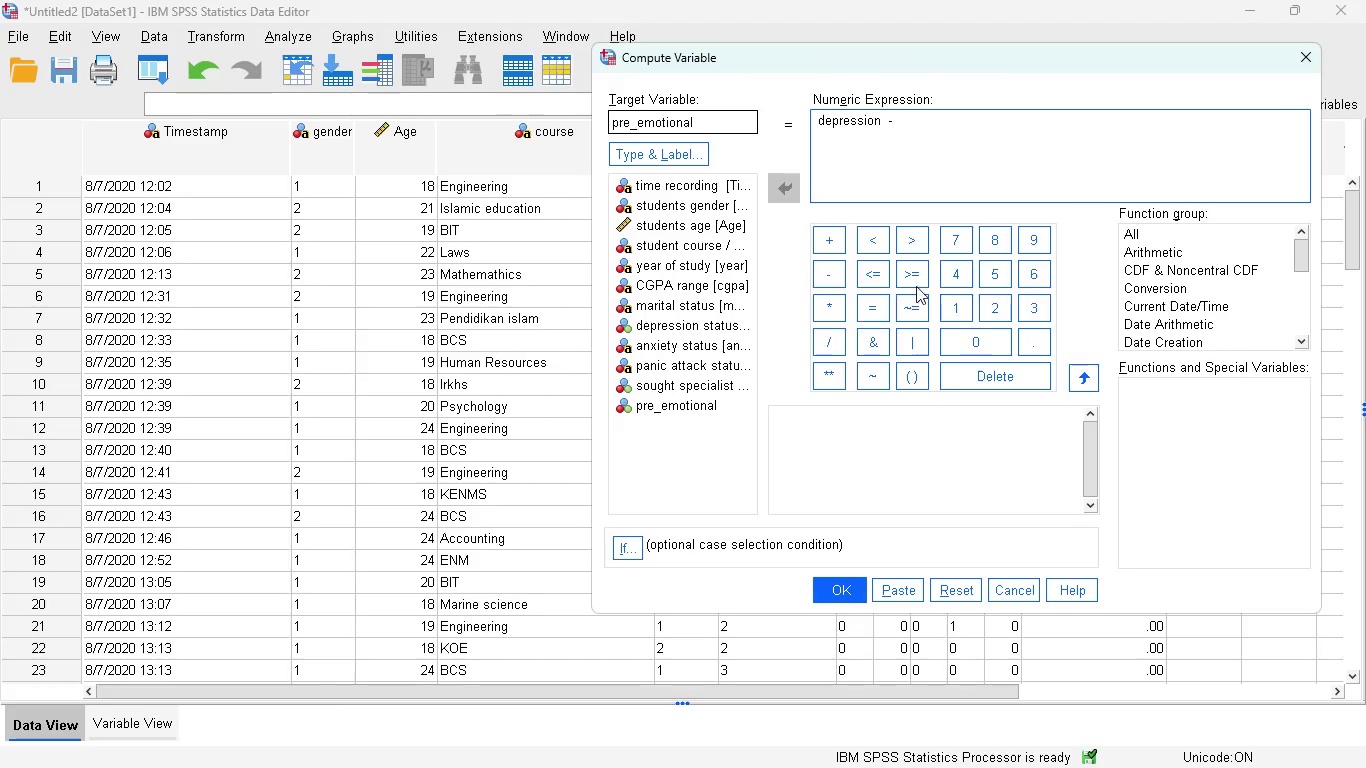 
wait(5.23)
 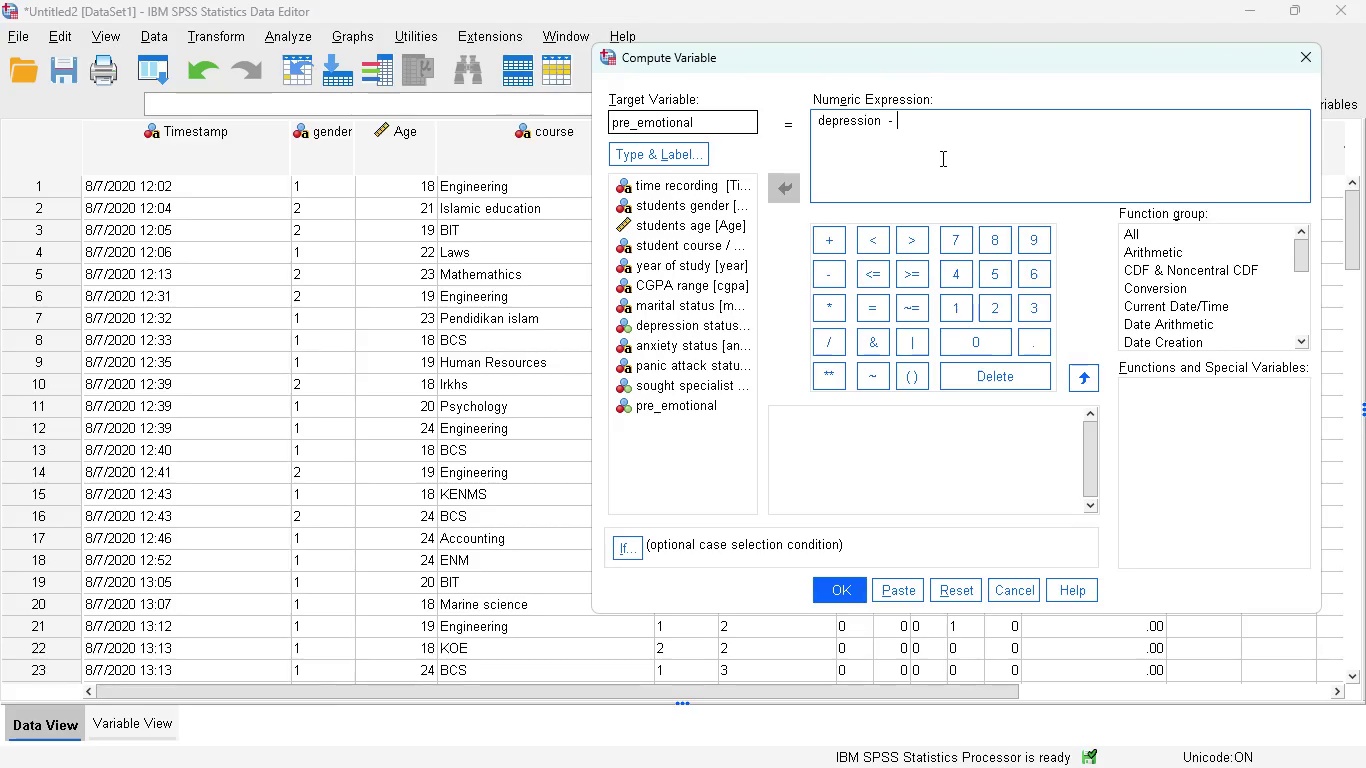 
left_click([901, 374])
 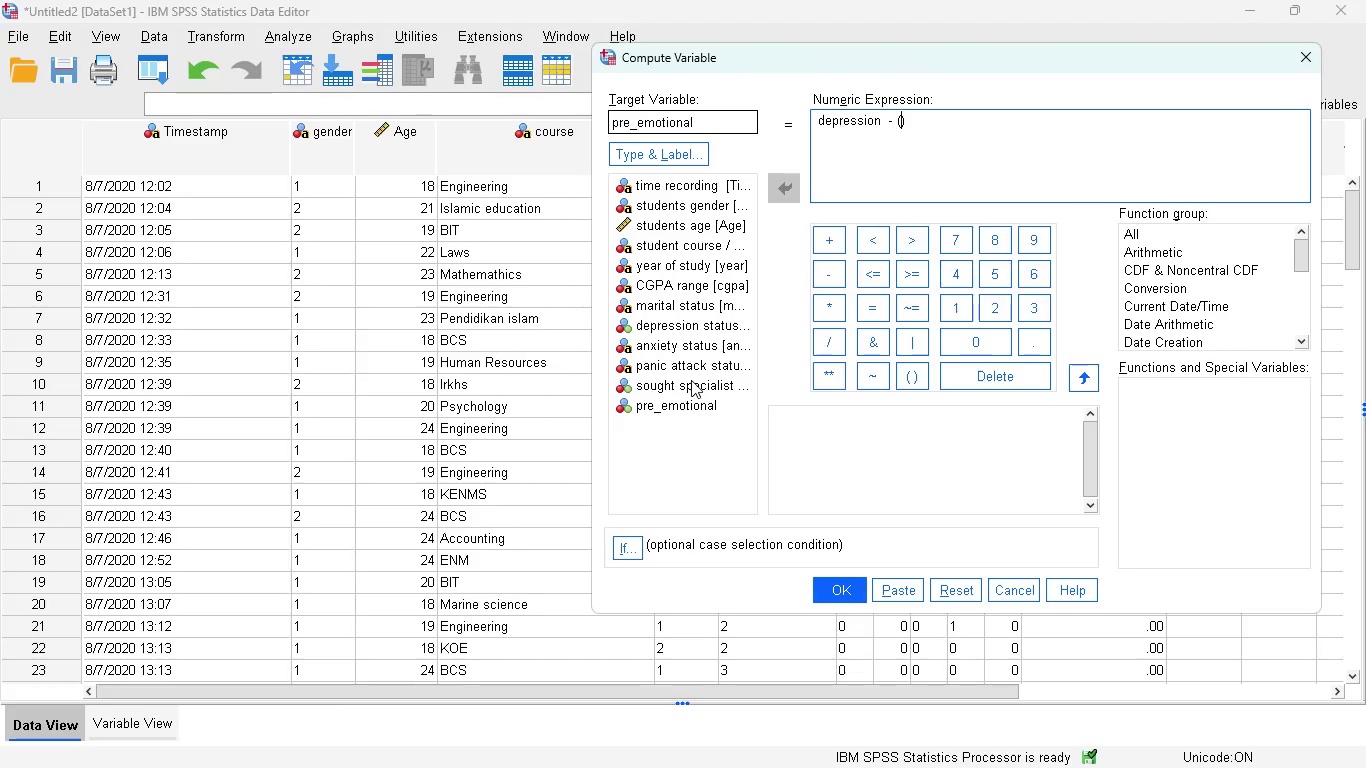 
wait(5.59)
 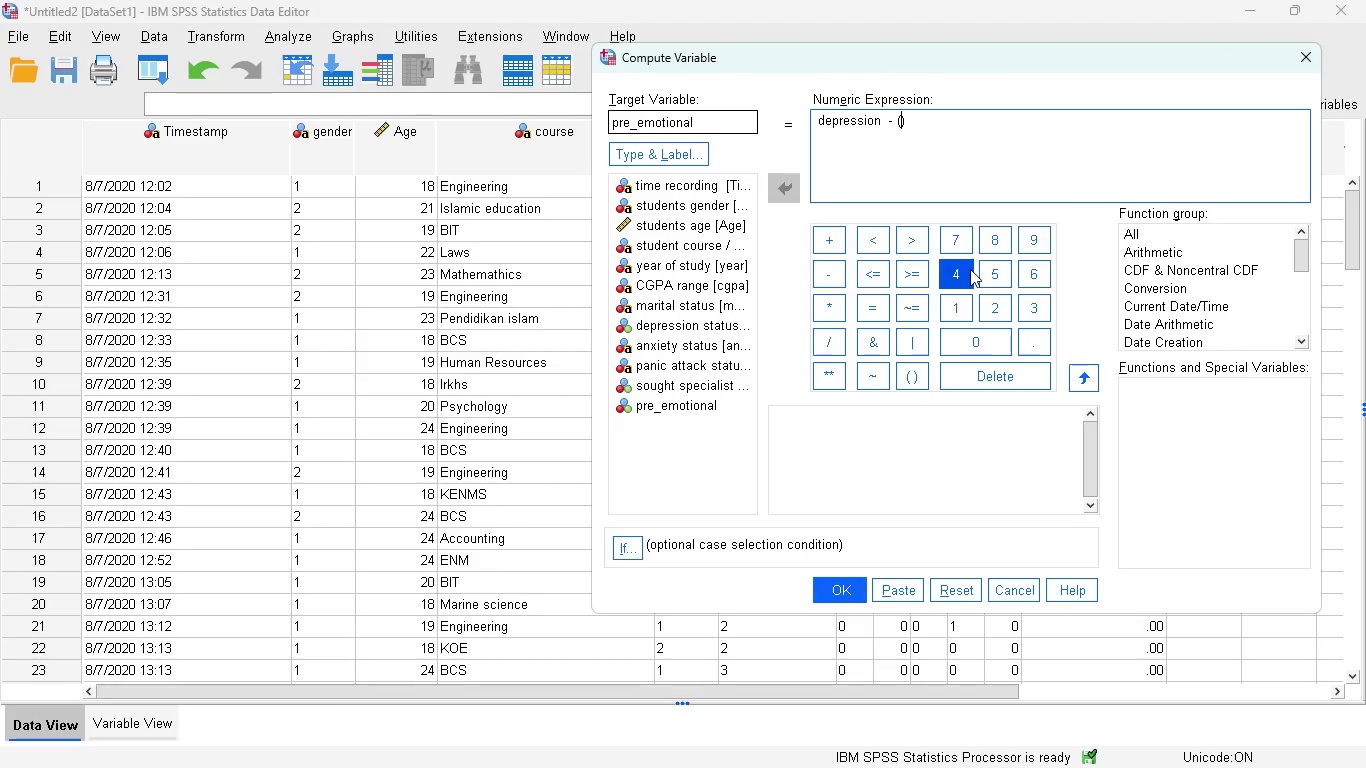 
double_click([691, 380])
 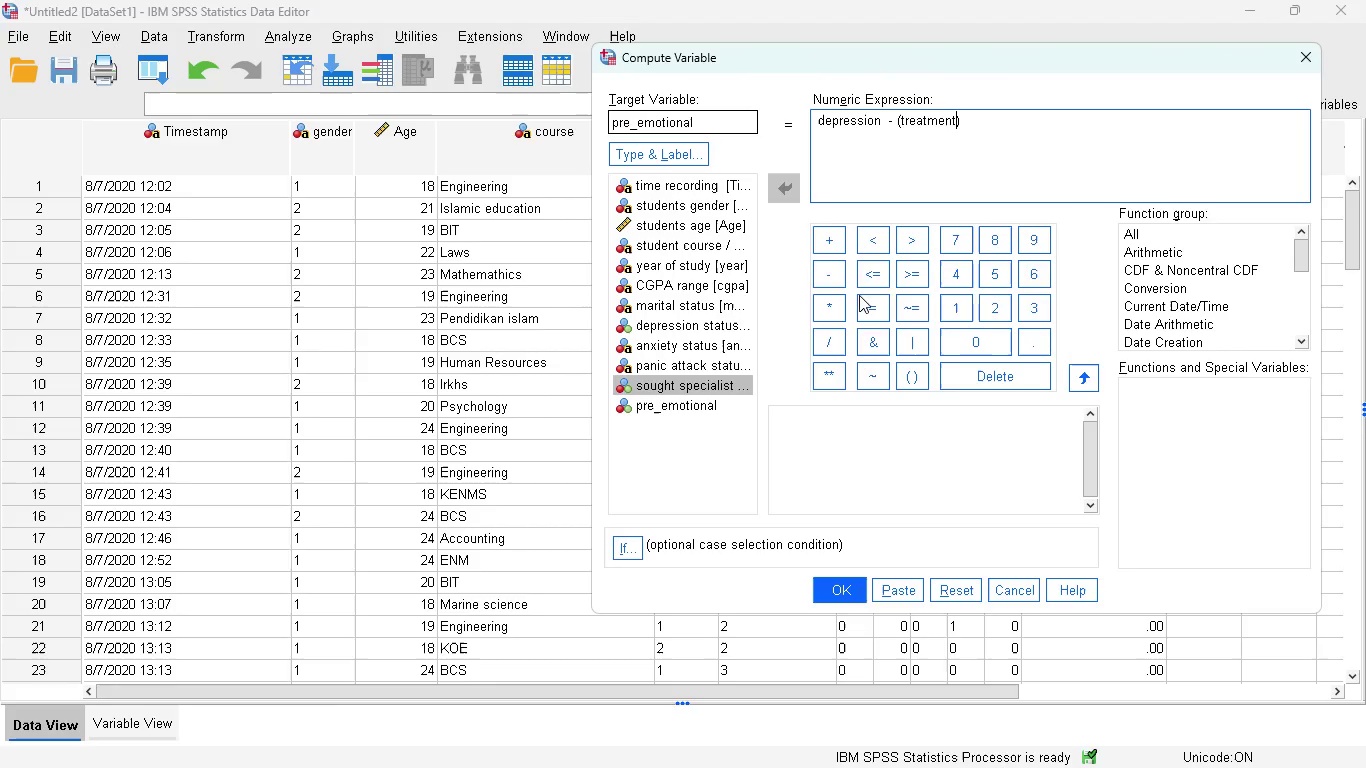 
left_click([832, 301])
 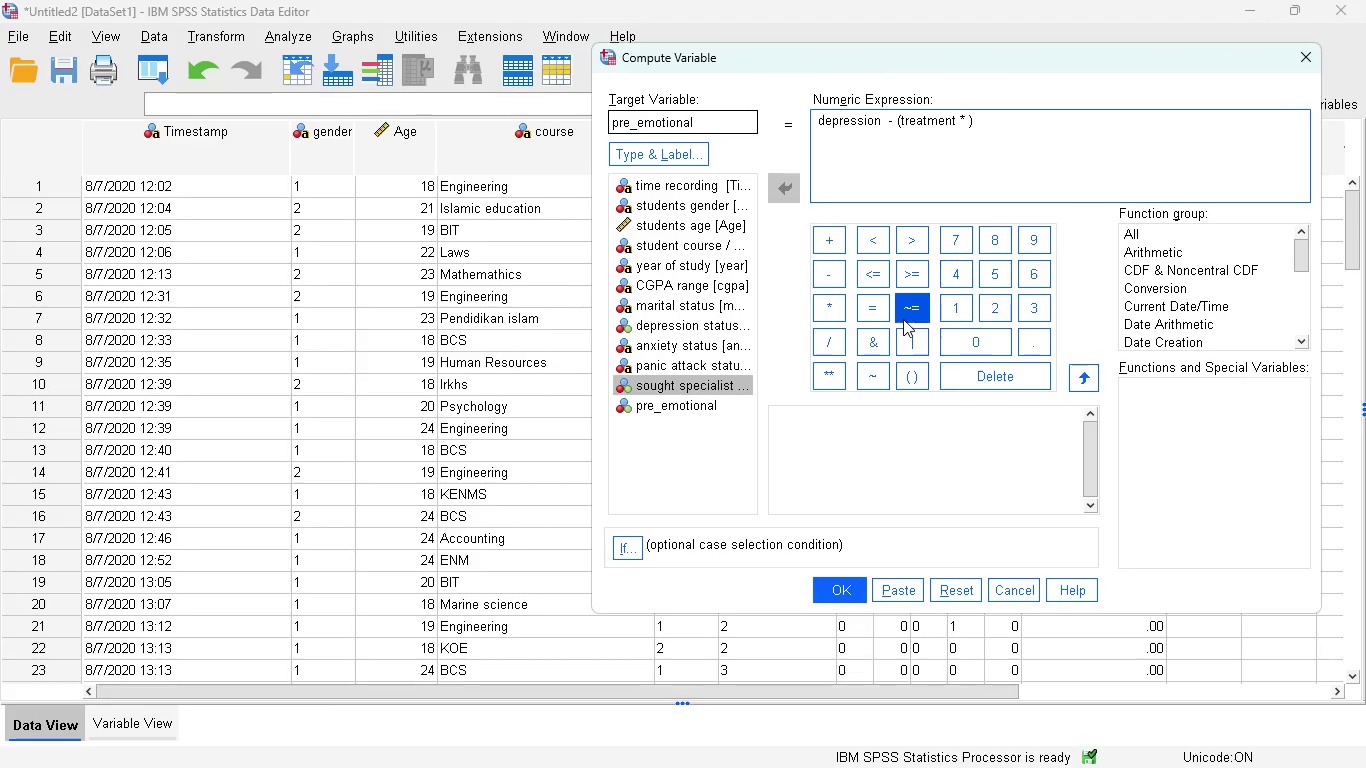 
key(Numpad0)
 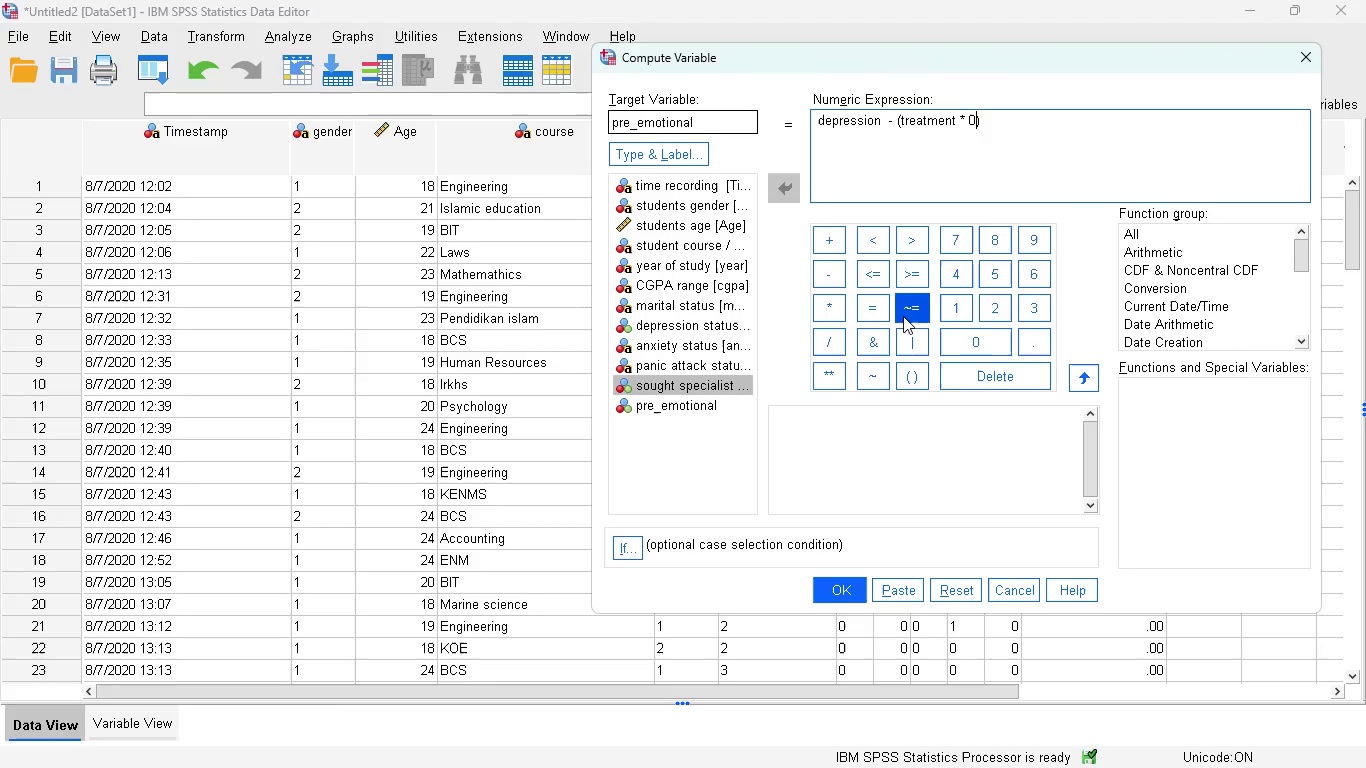 
key(NumpadDecimal)
 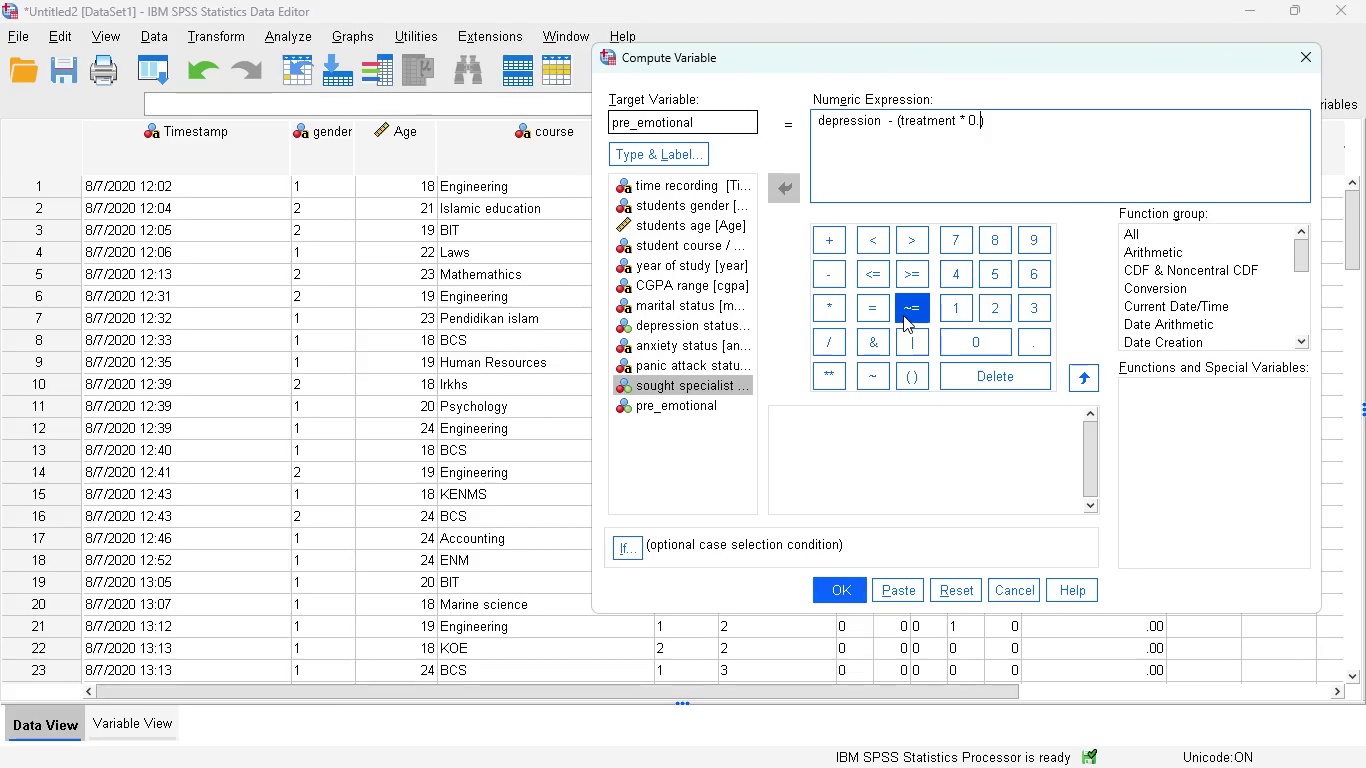 
key(Numpad5)
 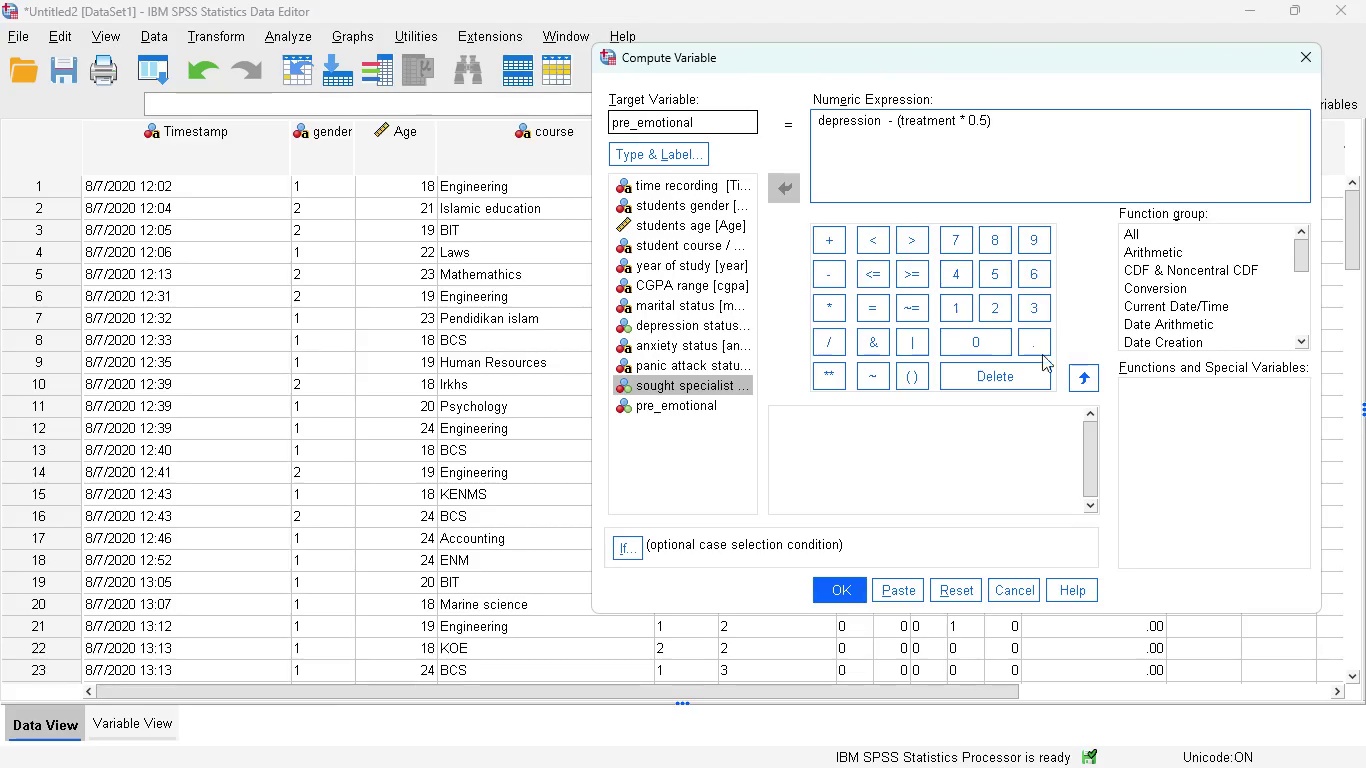 
wait(8.94)
 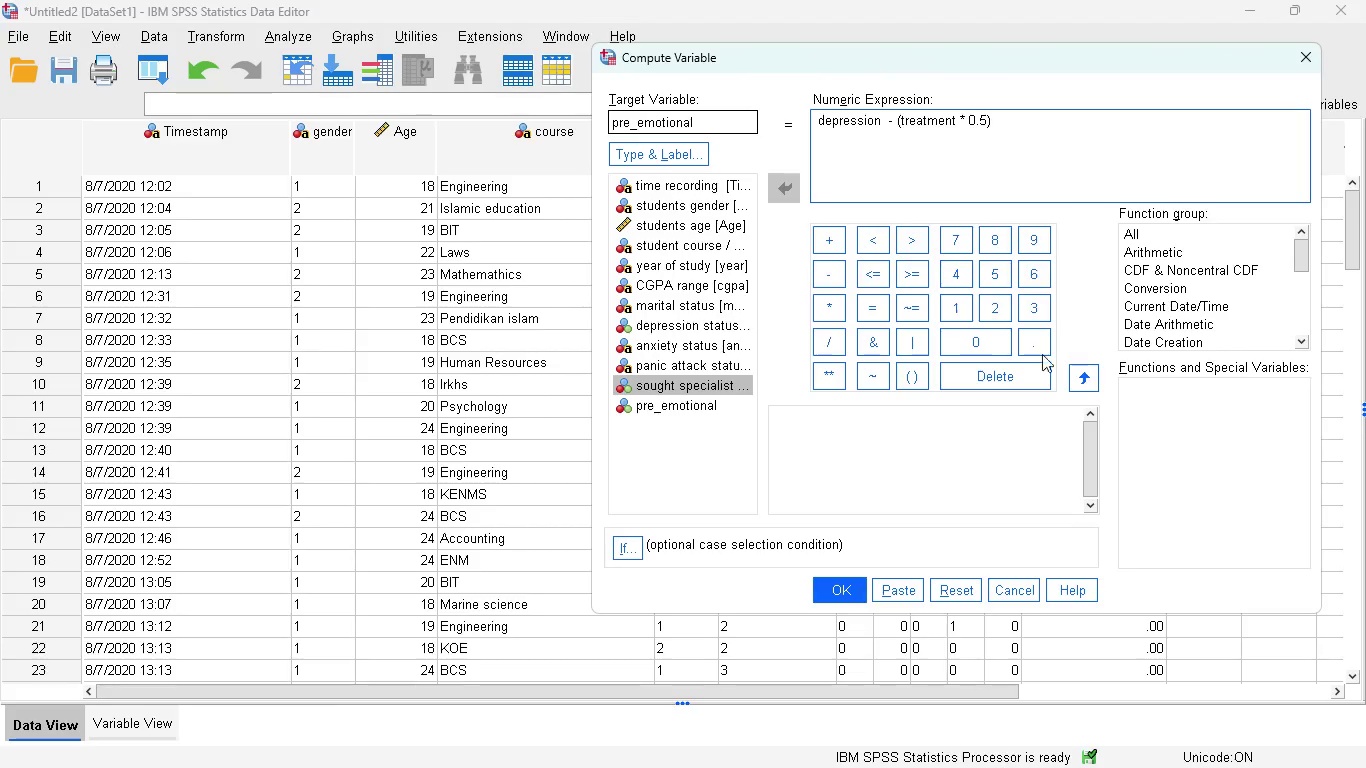 
left_click([906, 583])
 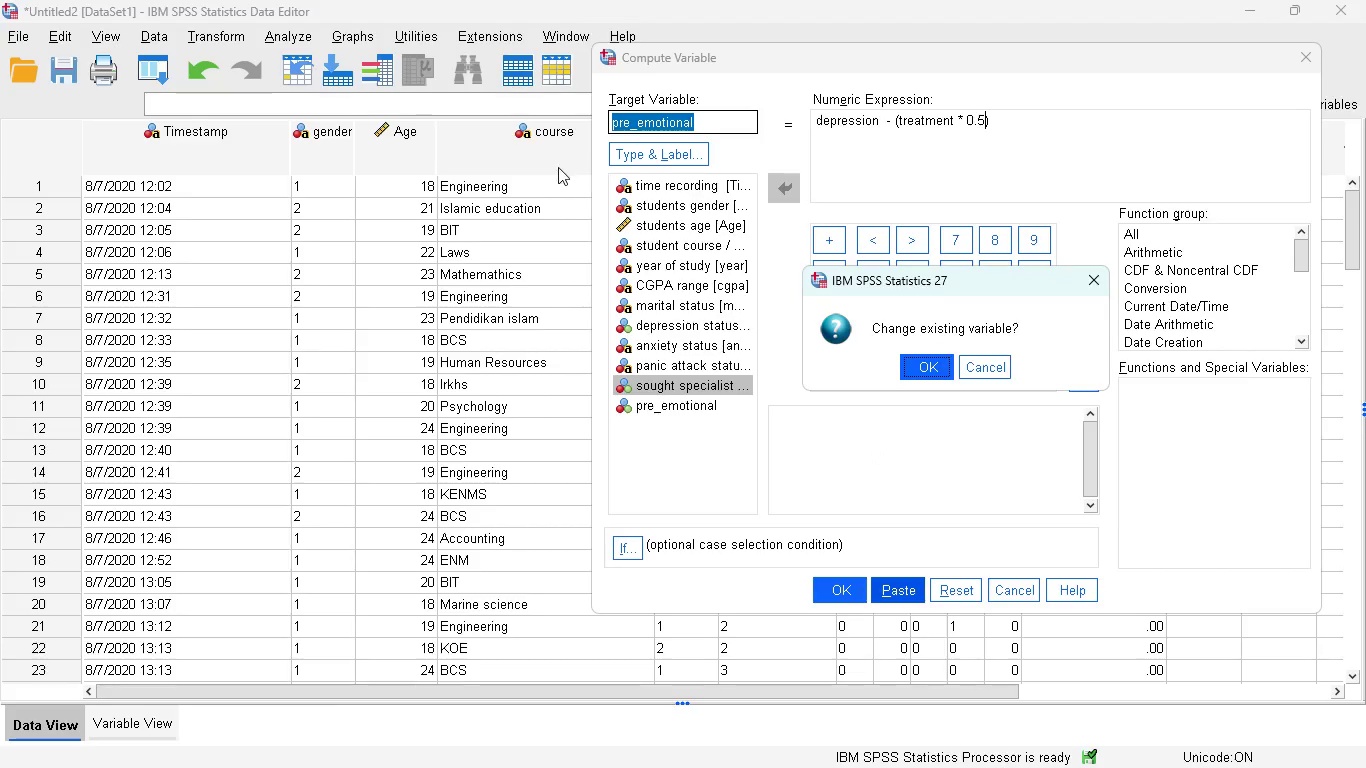 
left_click([713, 107])
 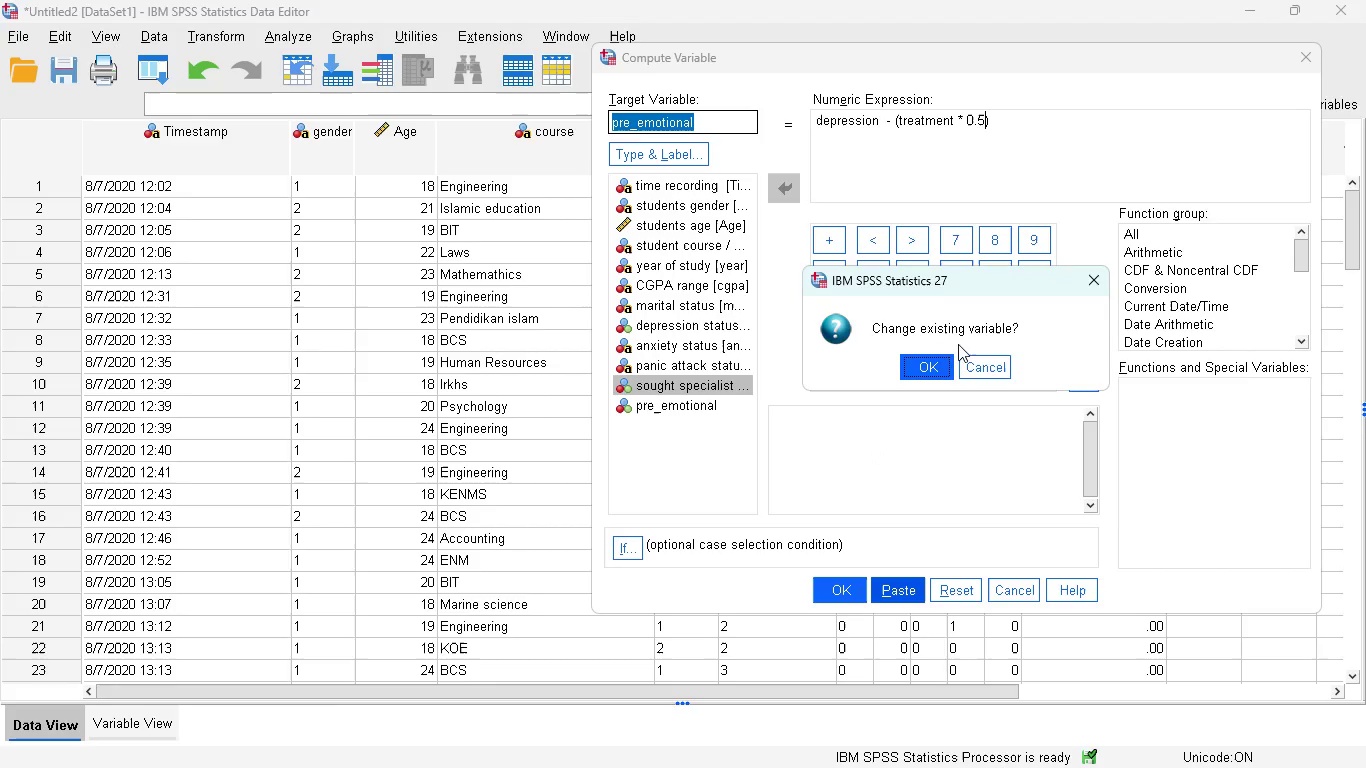 
left_click([987, 366])
 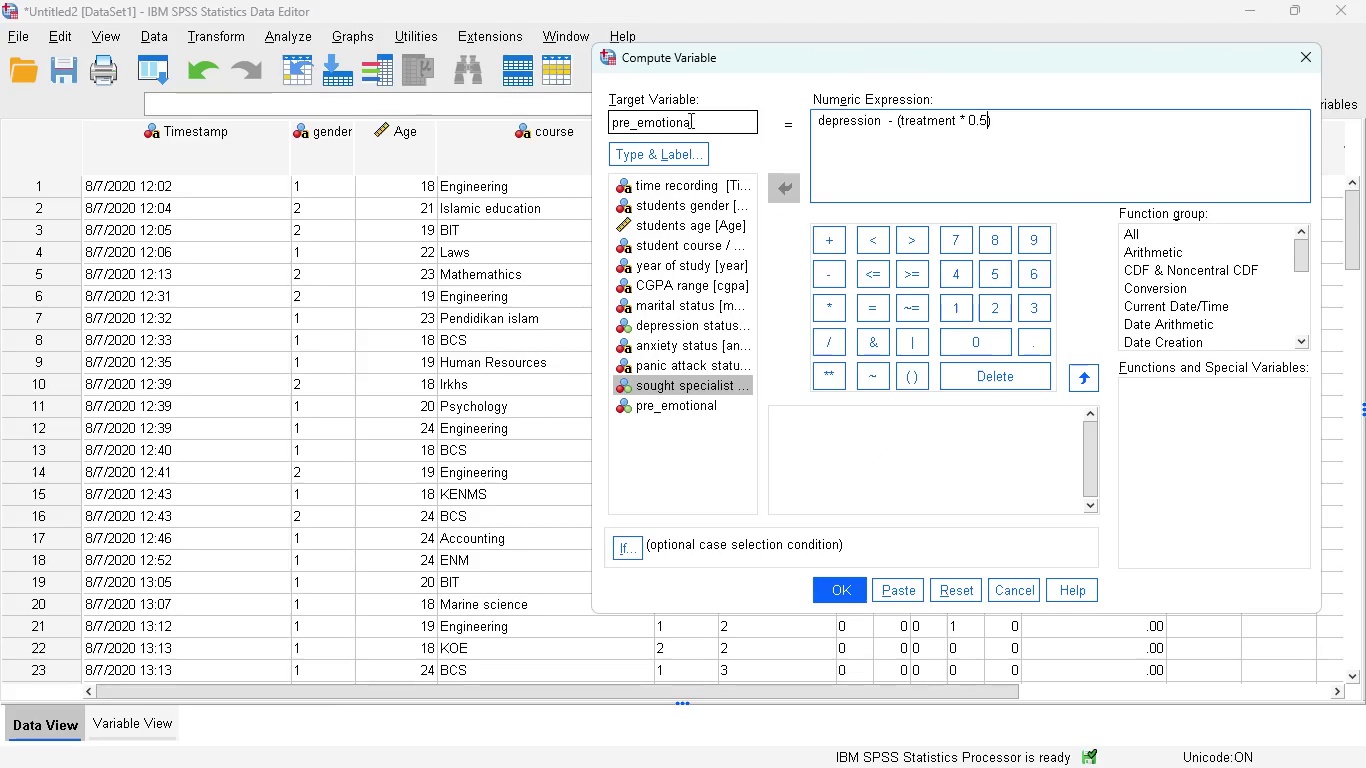 
left_click([687, 117])
 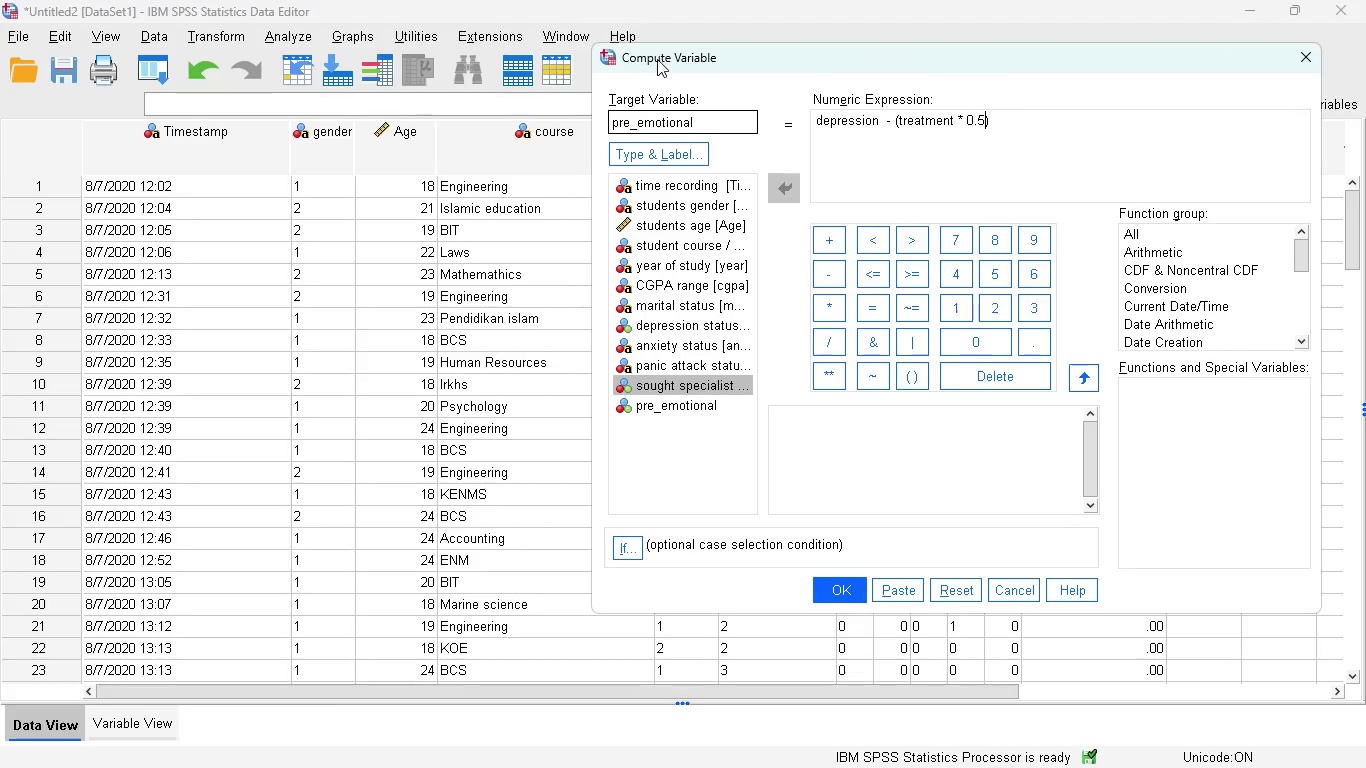 
key(Control+ControlLeft)
 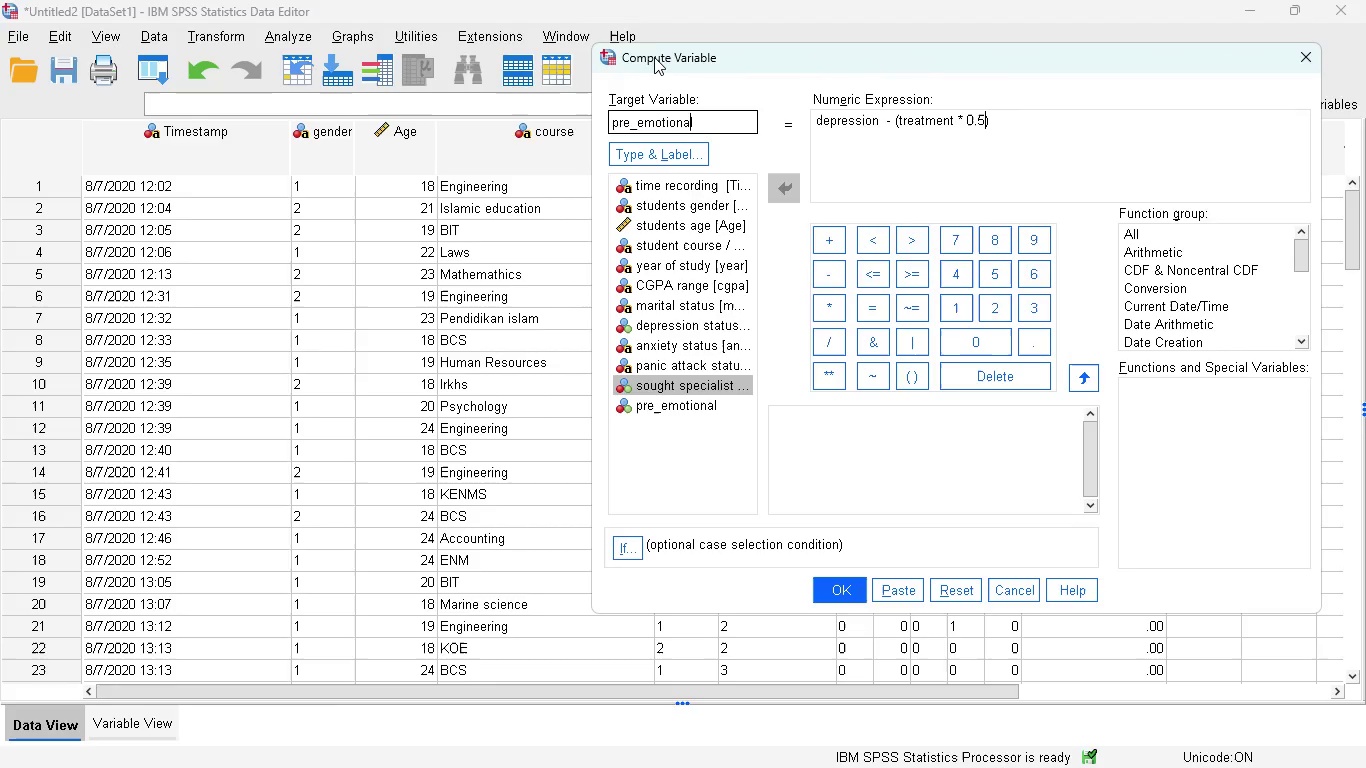 
key(Control+A)
 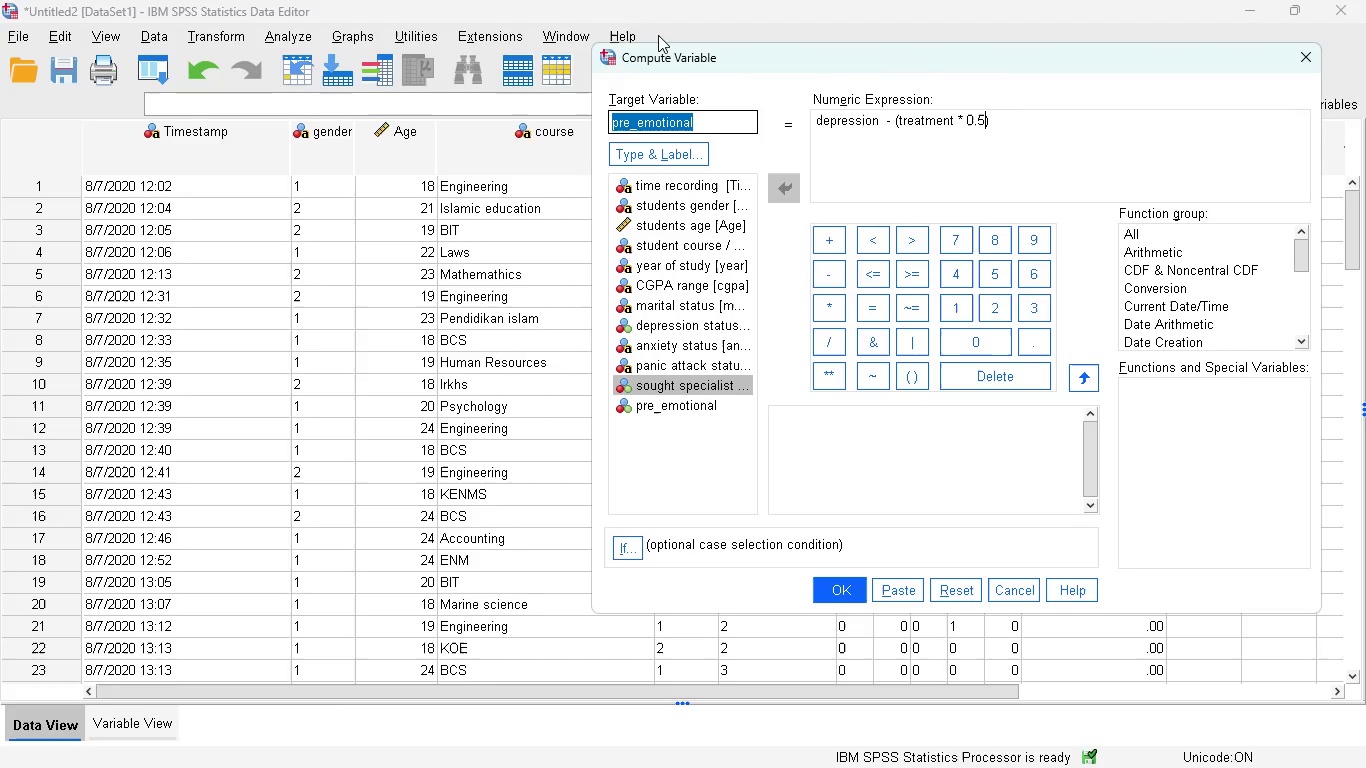 
type(post_emotional)
 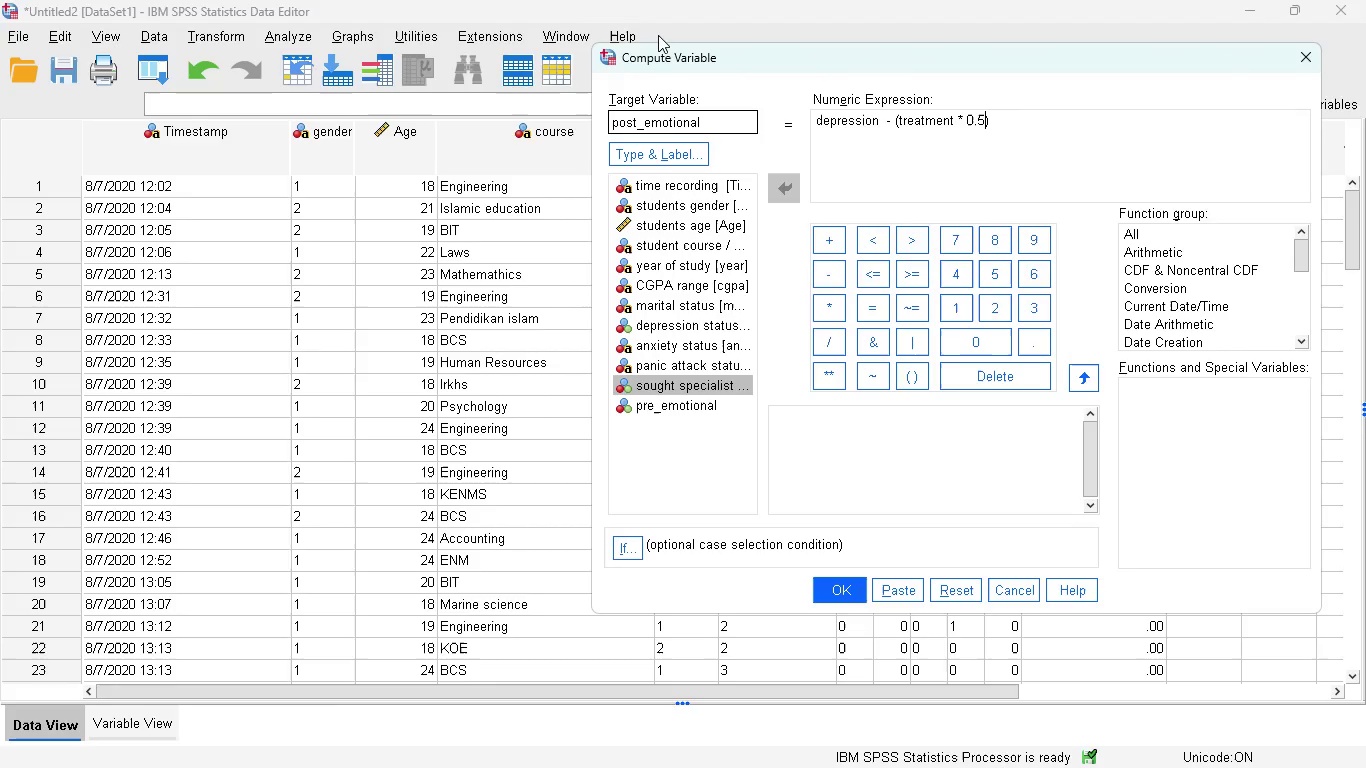 
left_click([901, 601])
 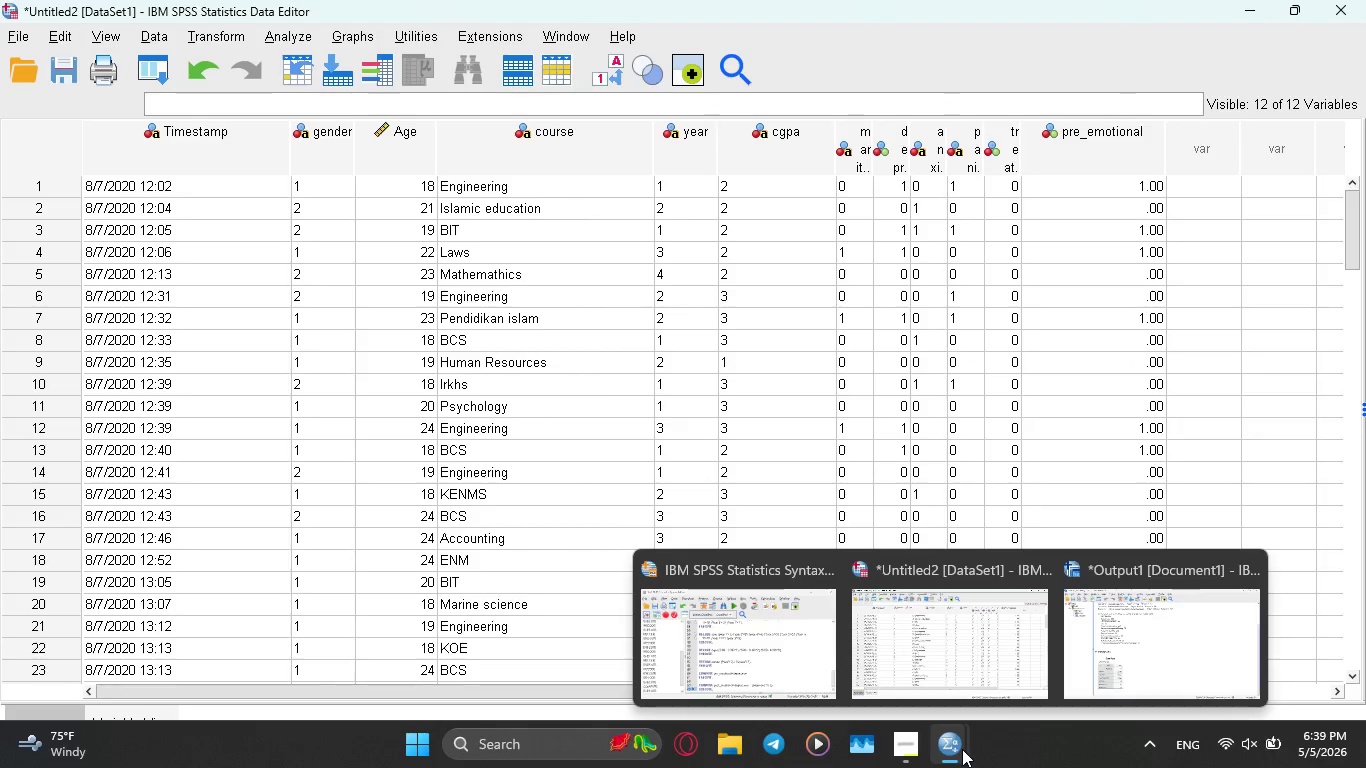 
left_click([753, 670])
 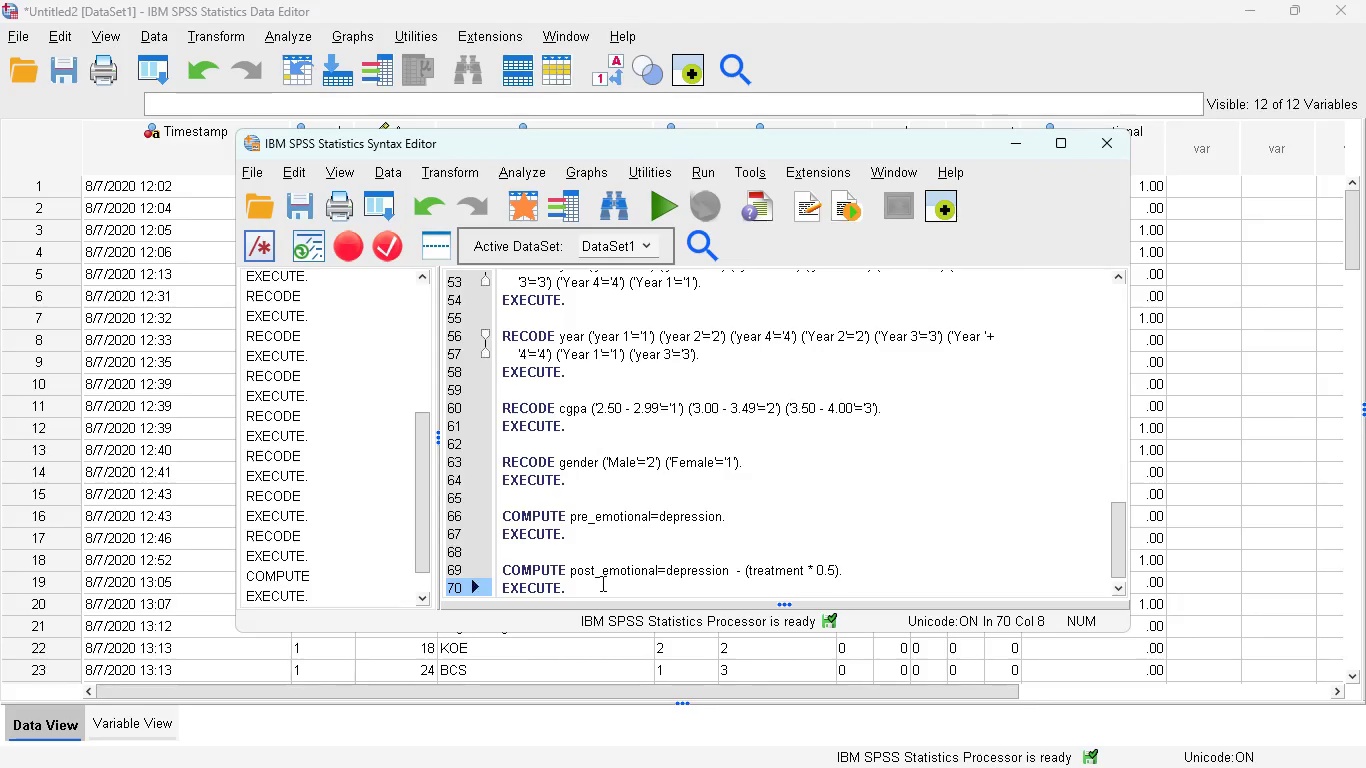 
left_click_drag(start_coordinate=[587, 589], to_coordinate=[481, 564])
 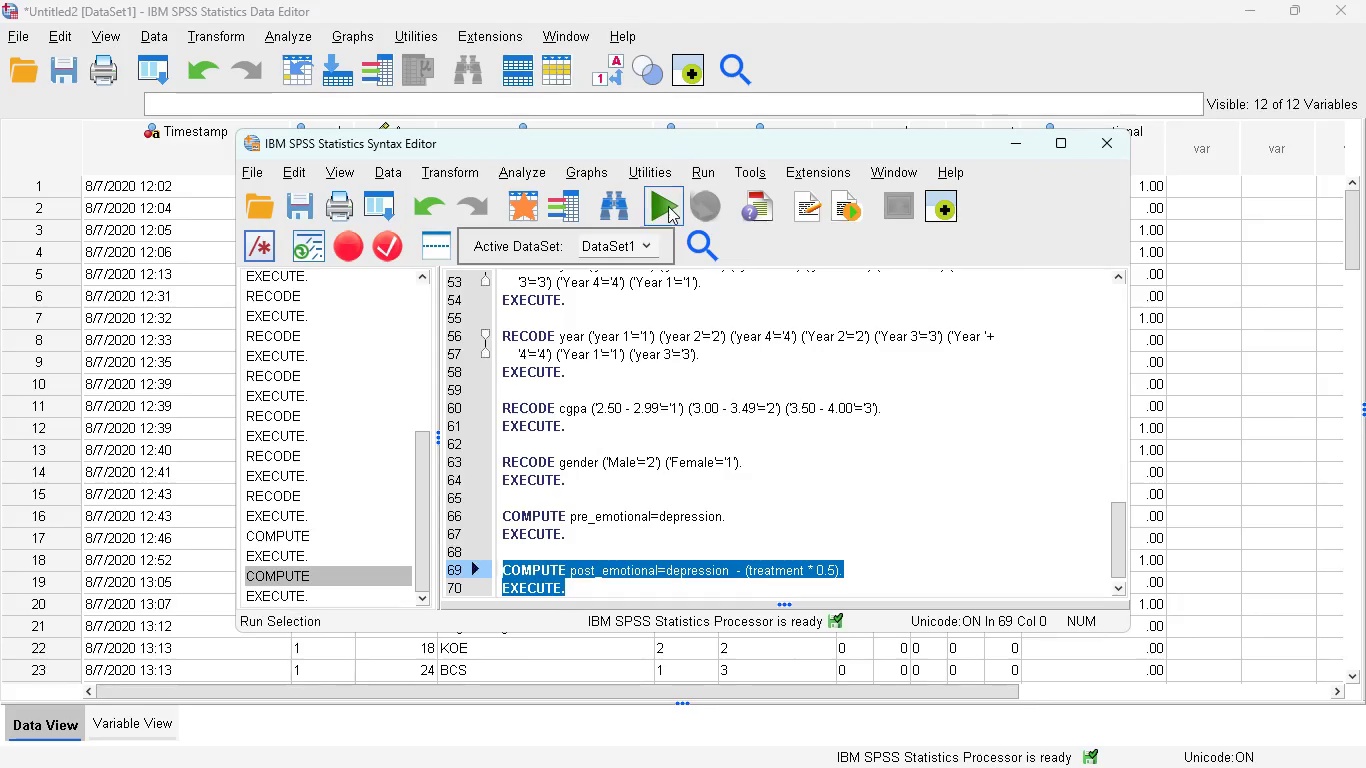 
left_click([667, 207])